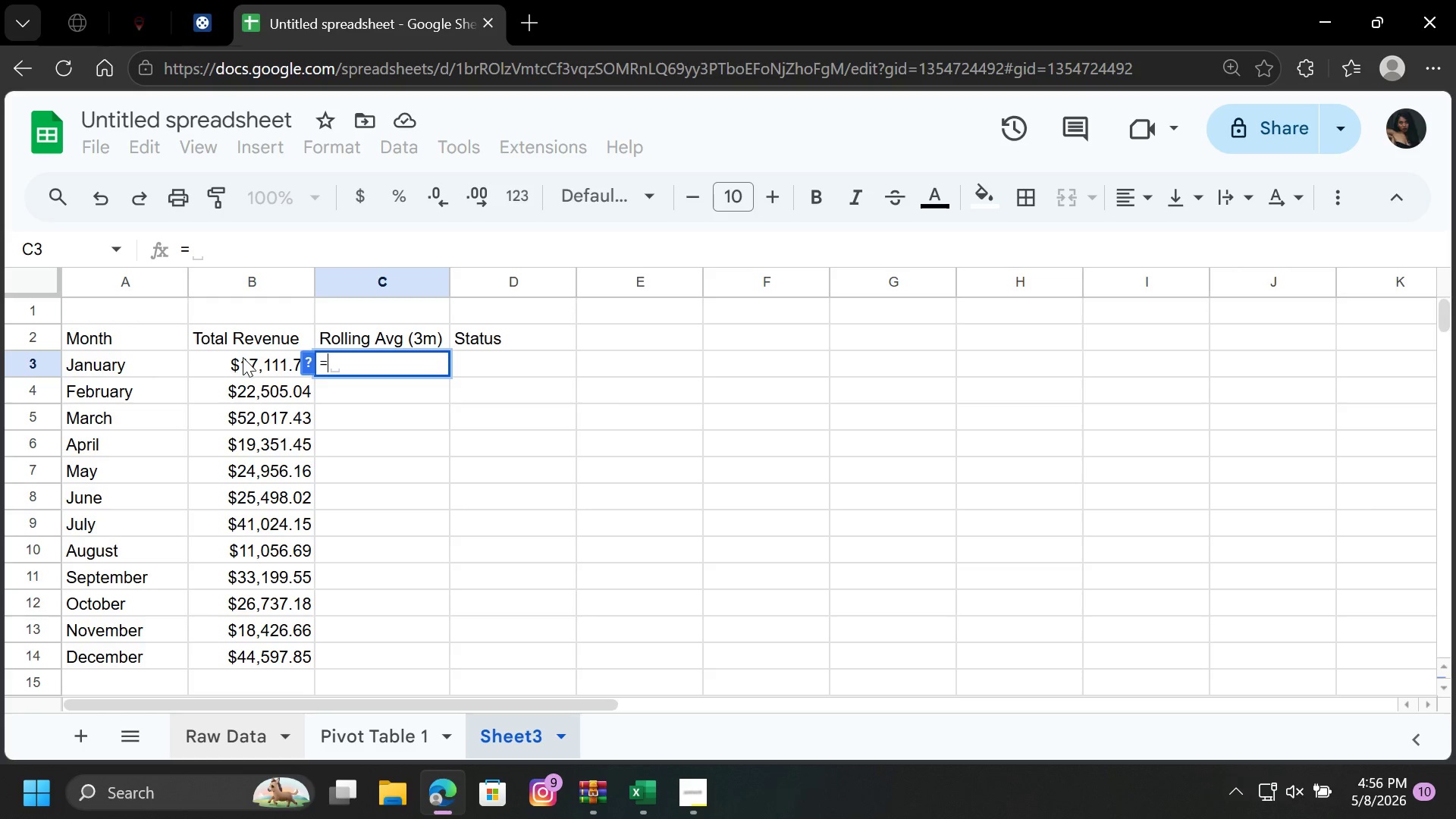 
left_click([244, 363])
 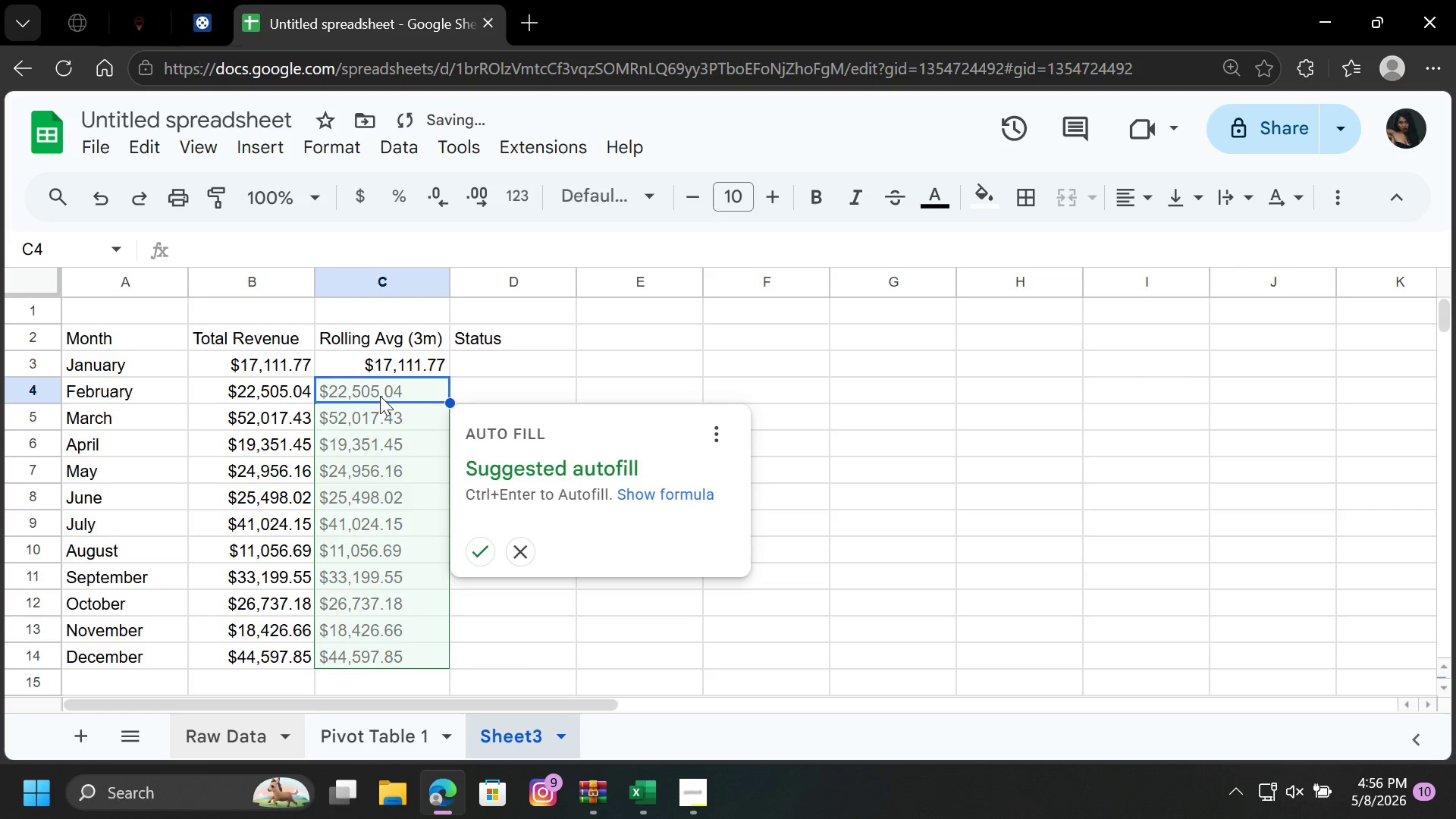 
key(Enter)
 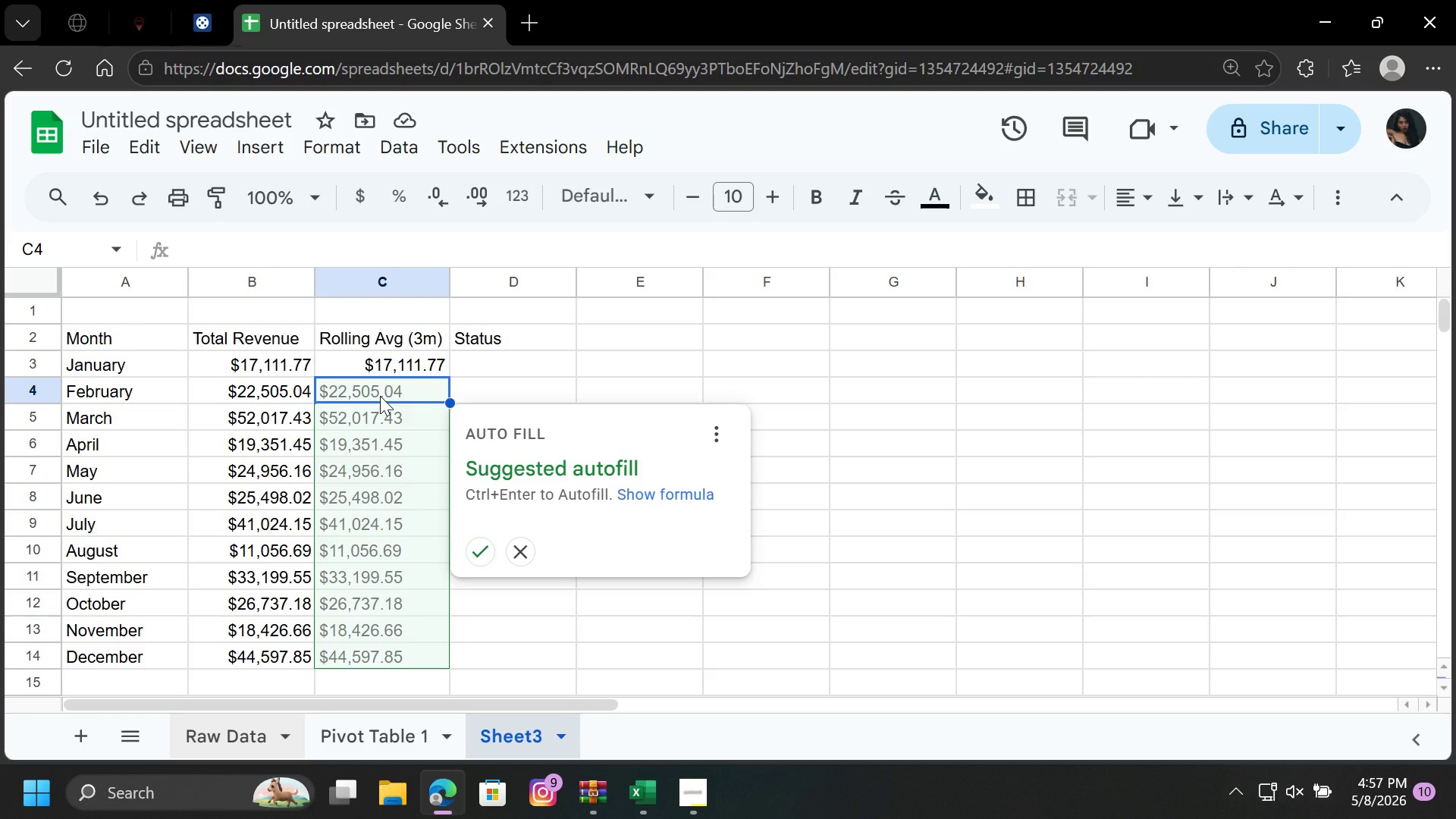 
wait(16.08)
 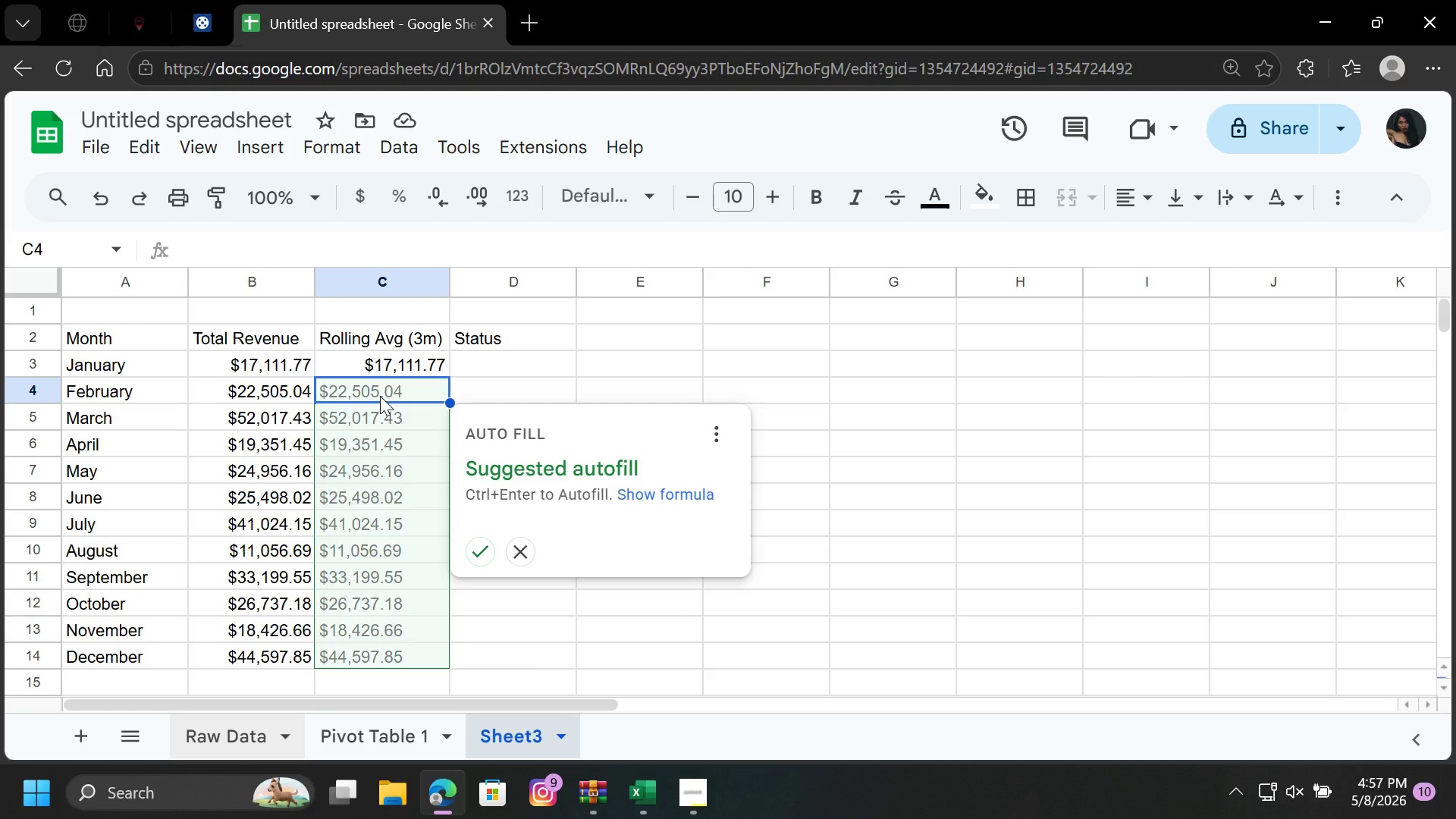 
left_click([478, 548])
 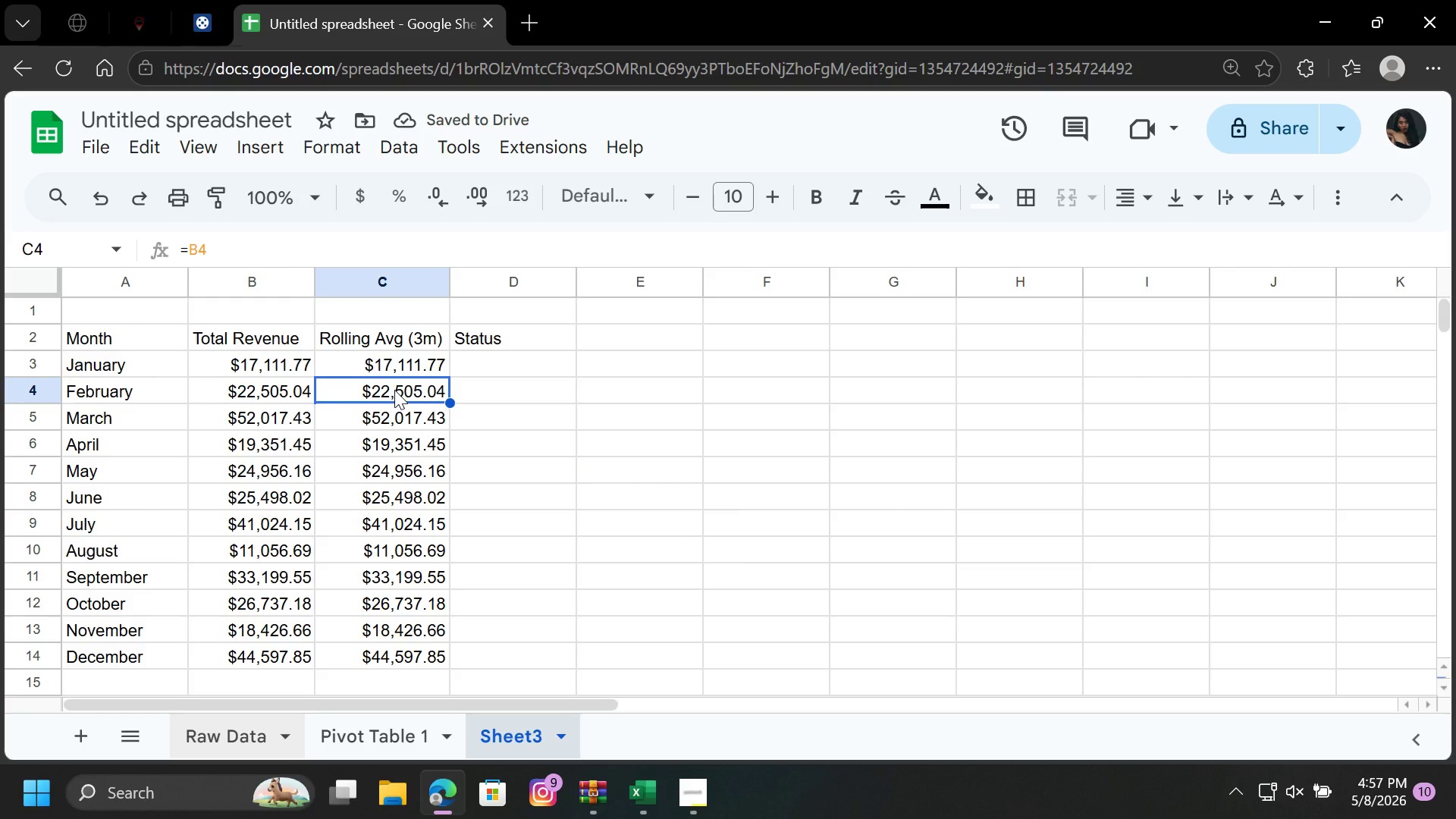 
double_click([394, 390])
 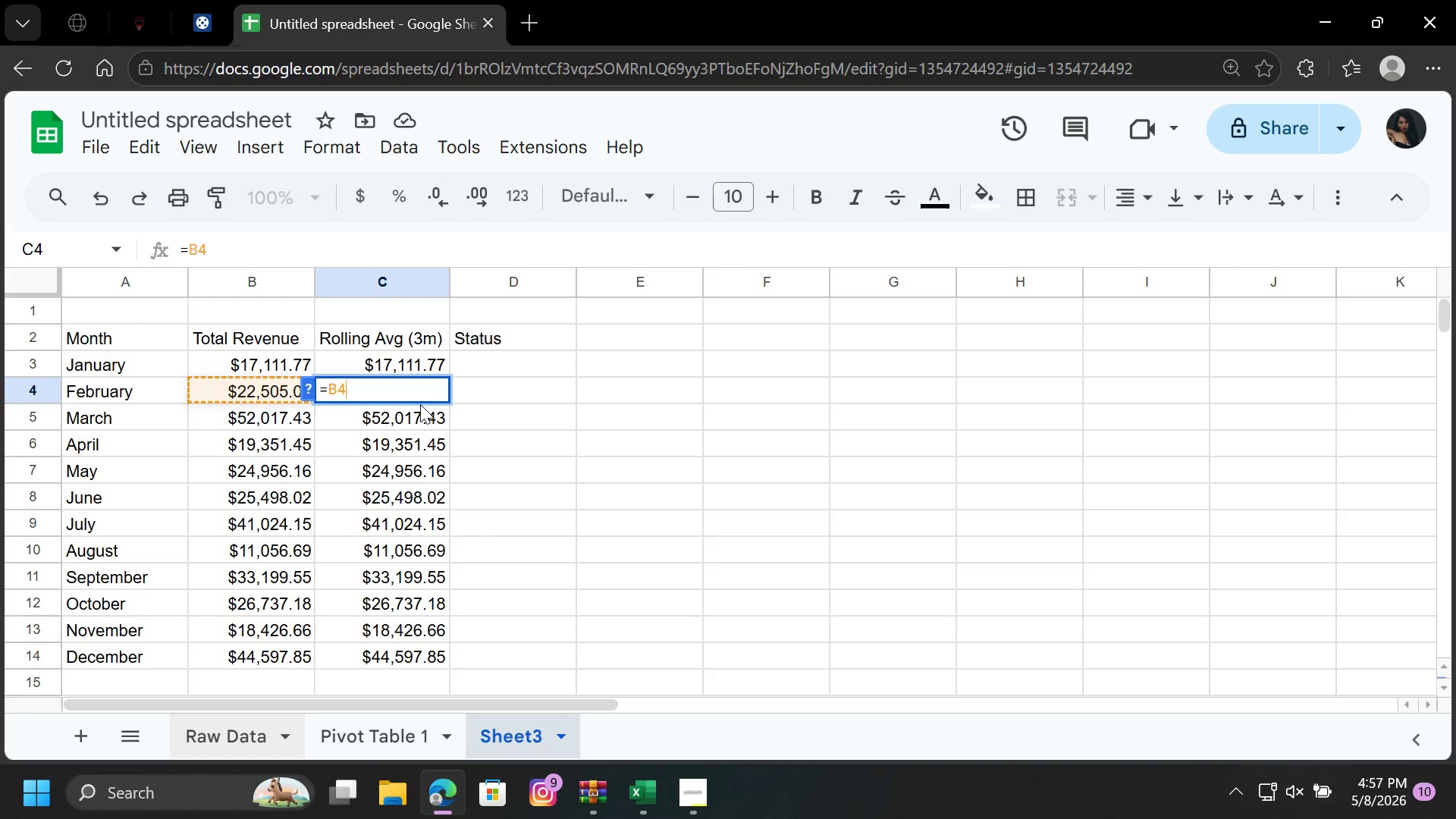 
wait(15.44)
 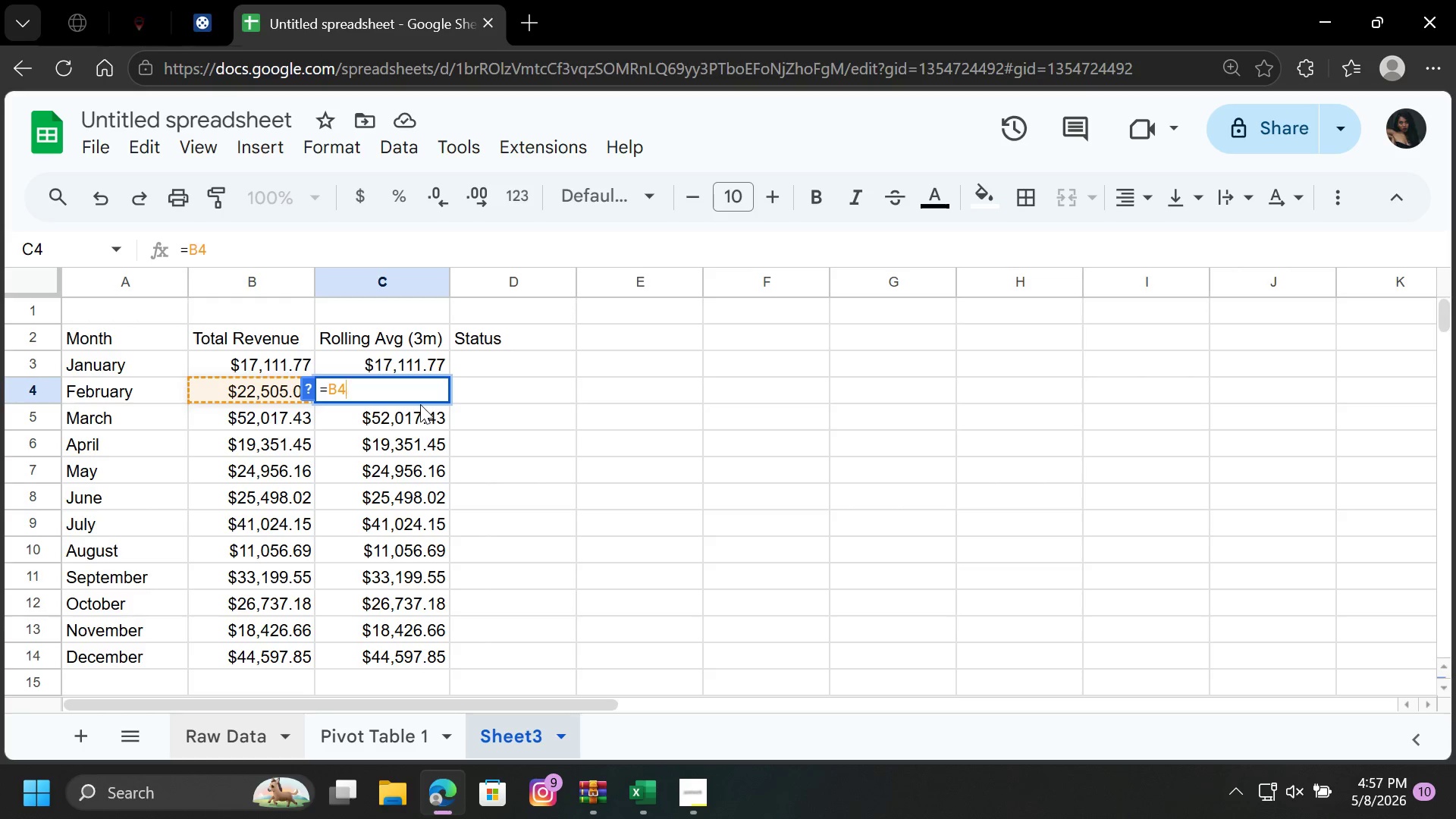 
key(Backspace)
 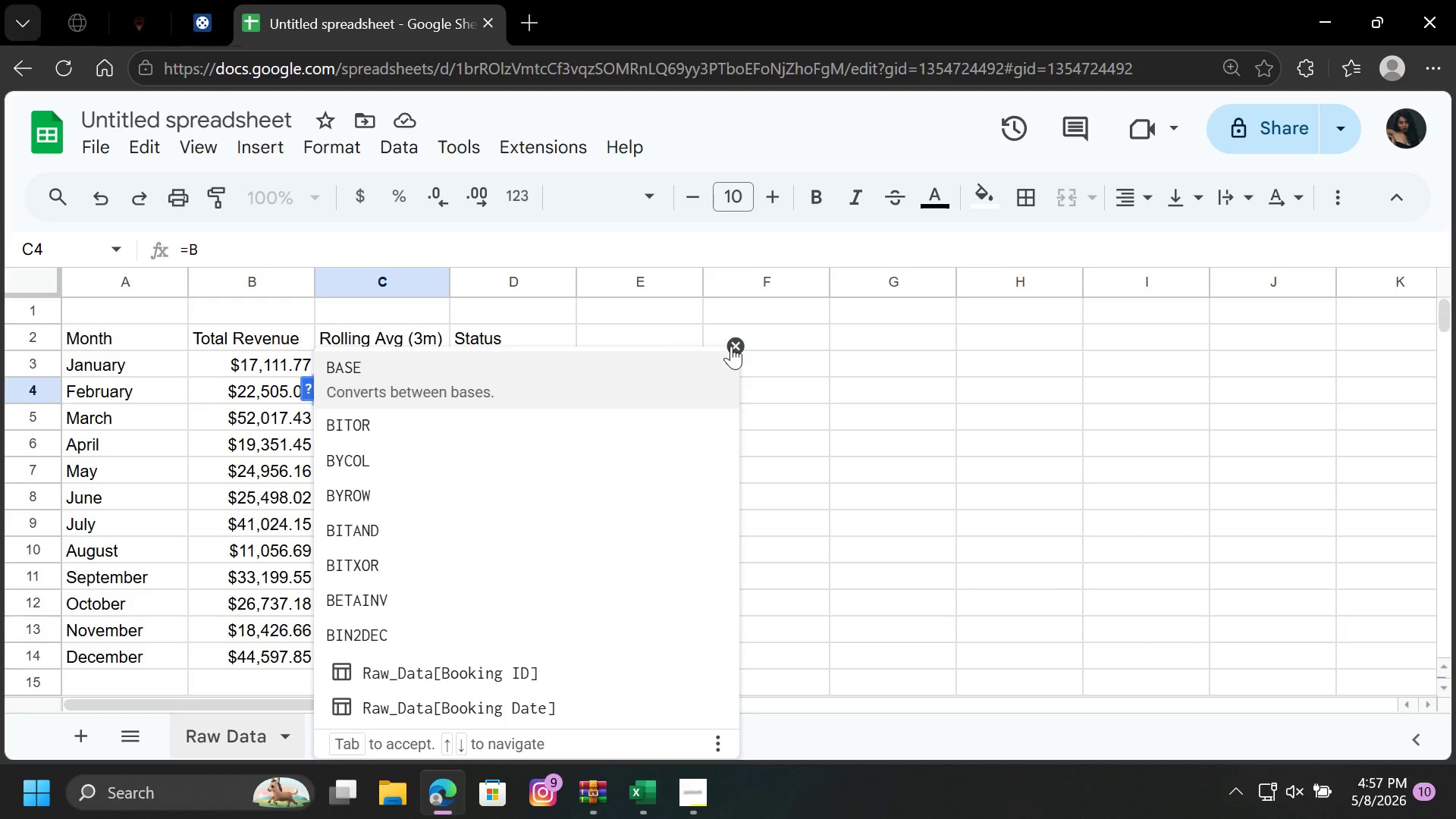 
left_click([740, 342])
 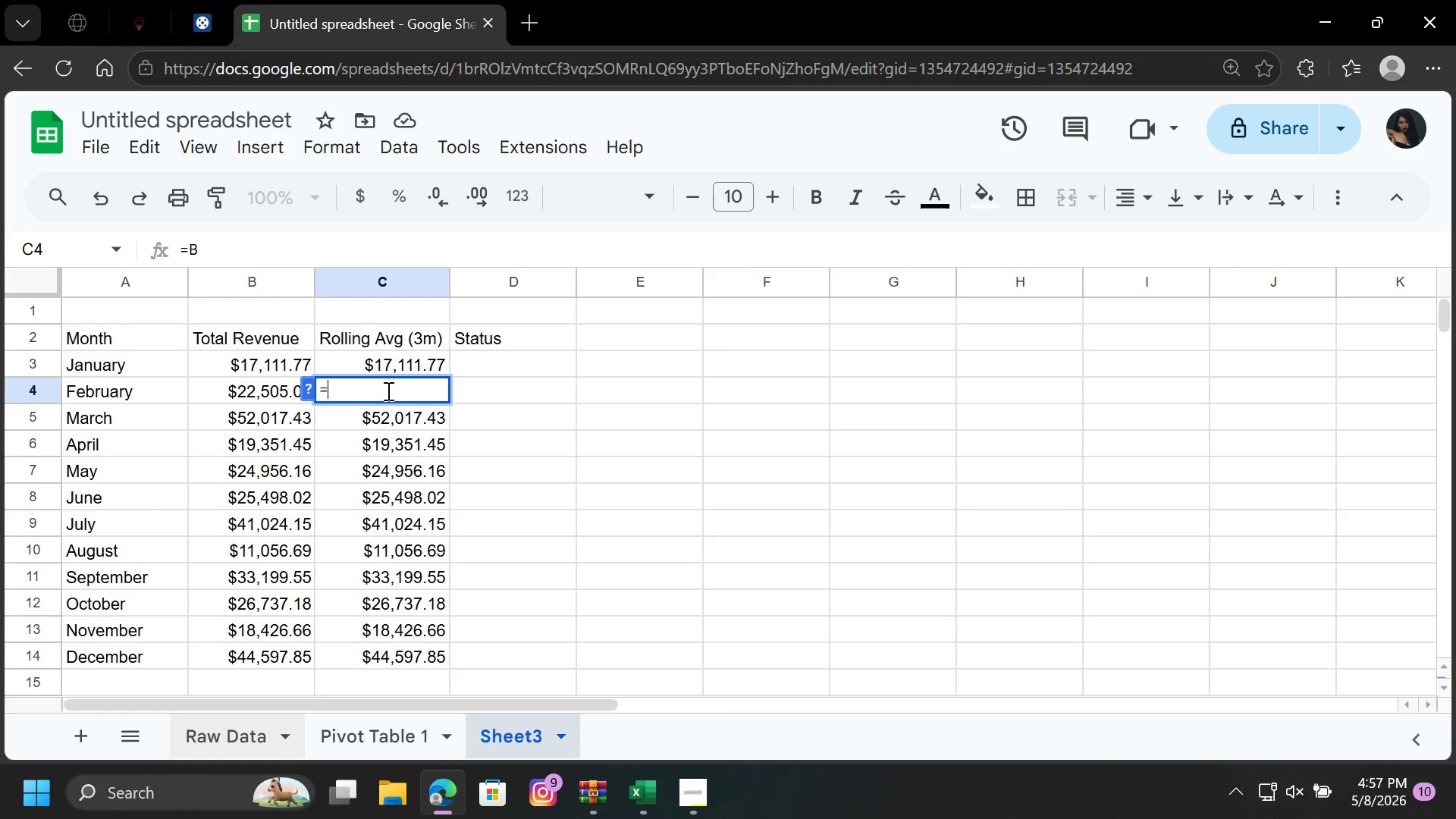 
key(Backspace)
type(av)
key(Backspace)
key(Backspace)
type(A)
 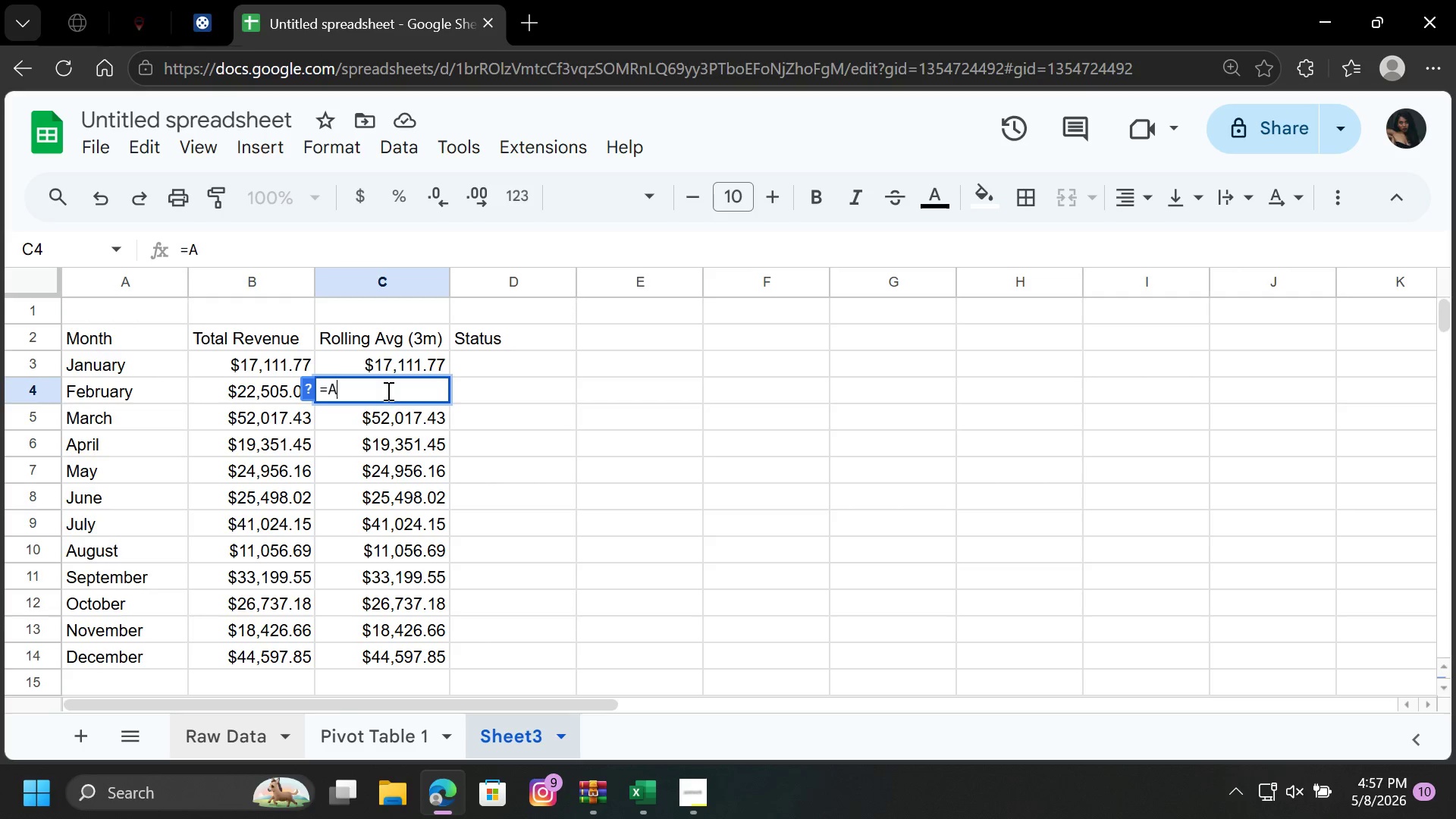 
wait(23.23)
 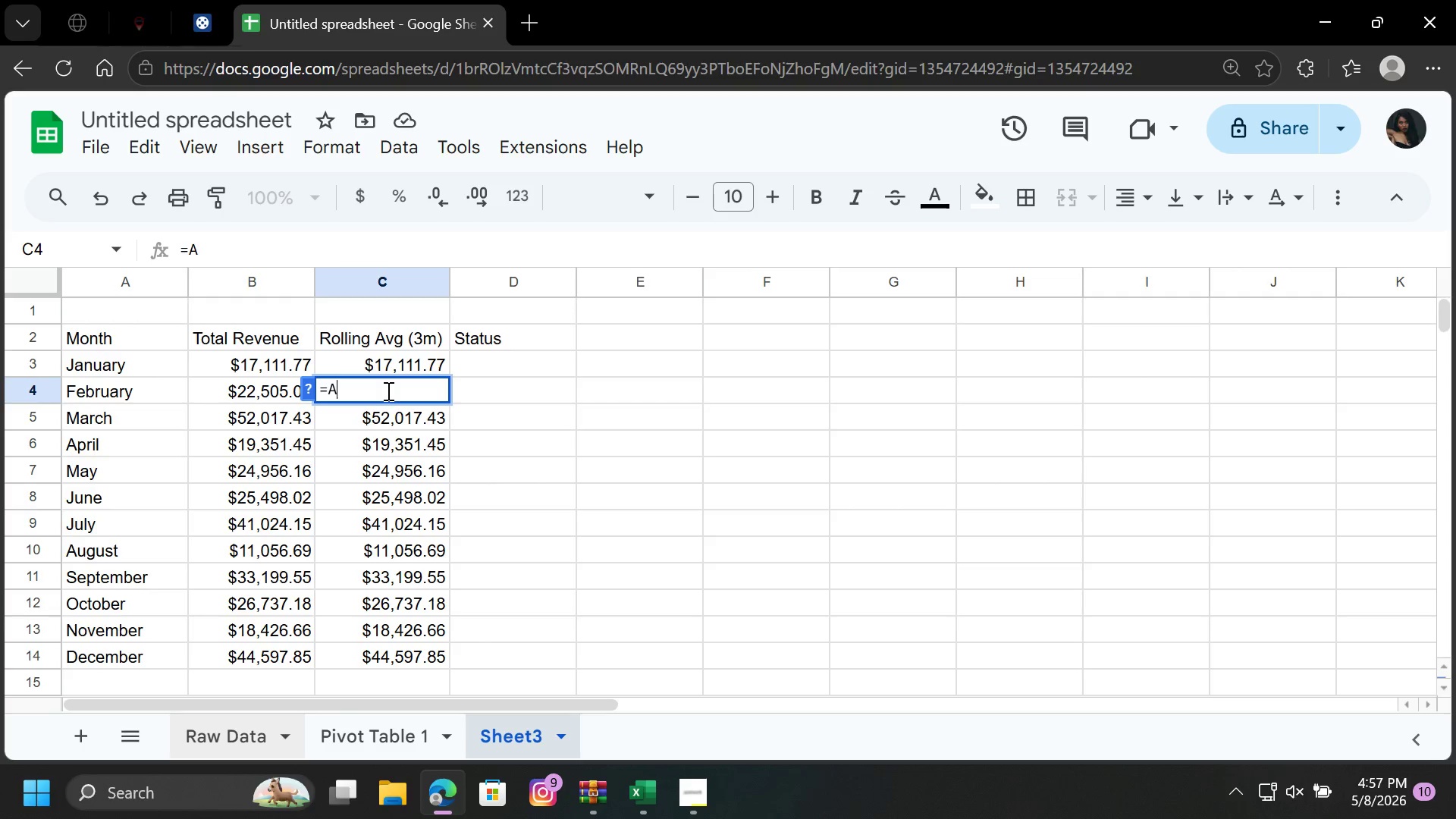 
type(V)
key(Backspace)
key(Backspace)
type(A)
key(Backspace)
key(Backspace)
type(=AVRE)
key(Backspace)
key(Backspace)
key(Backspace)
key(Backspace)
key(Backspace)
 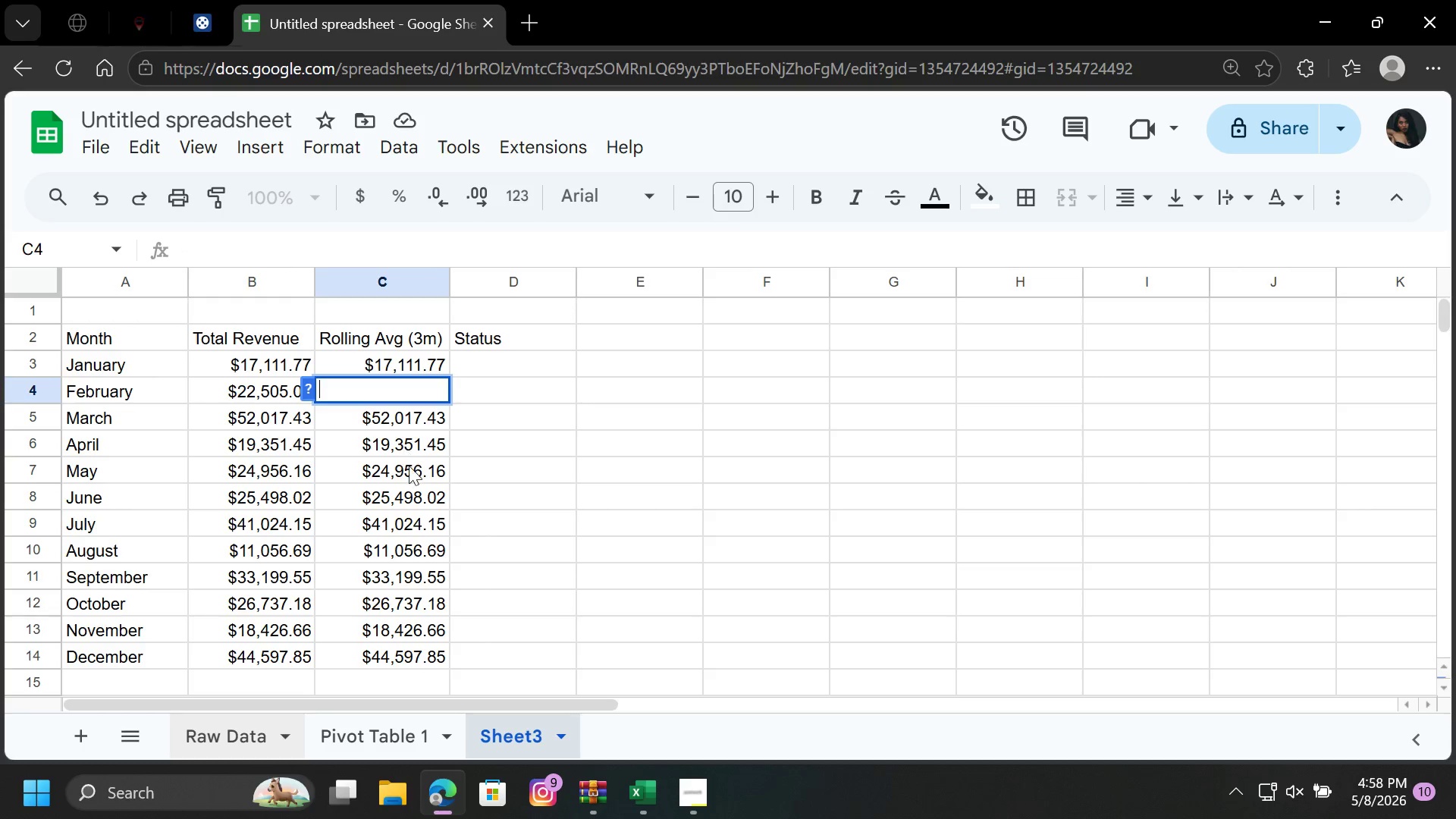 
left_click([478, 499])
 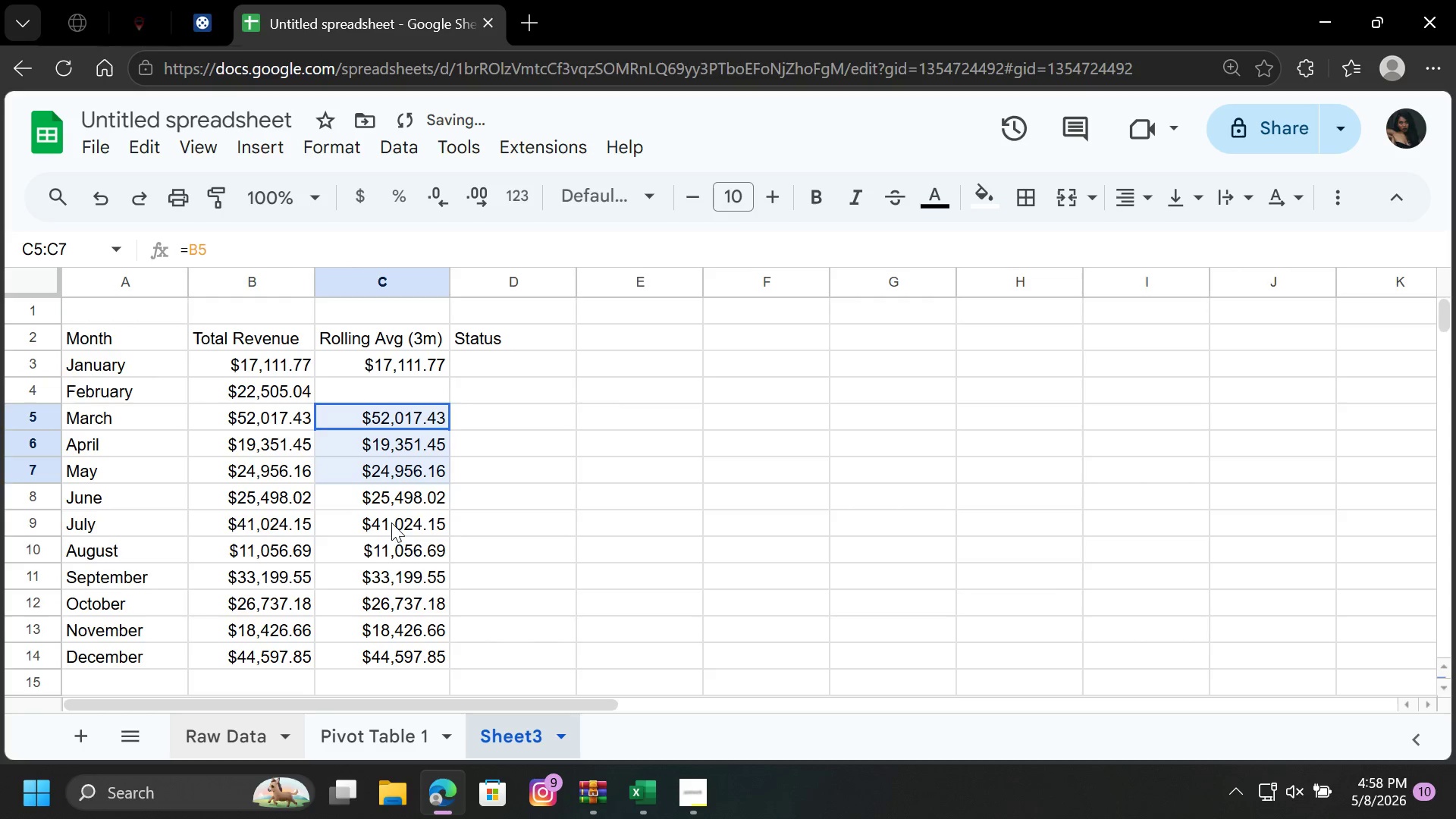 
left_click_drag(start_coordinate=[392, 413], to_coordinate=[391, 657])
 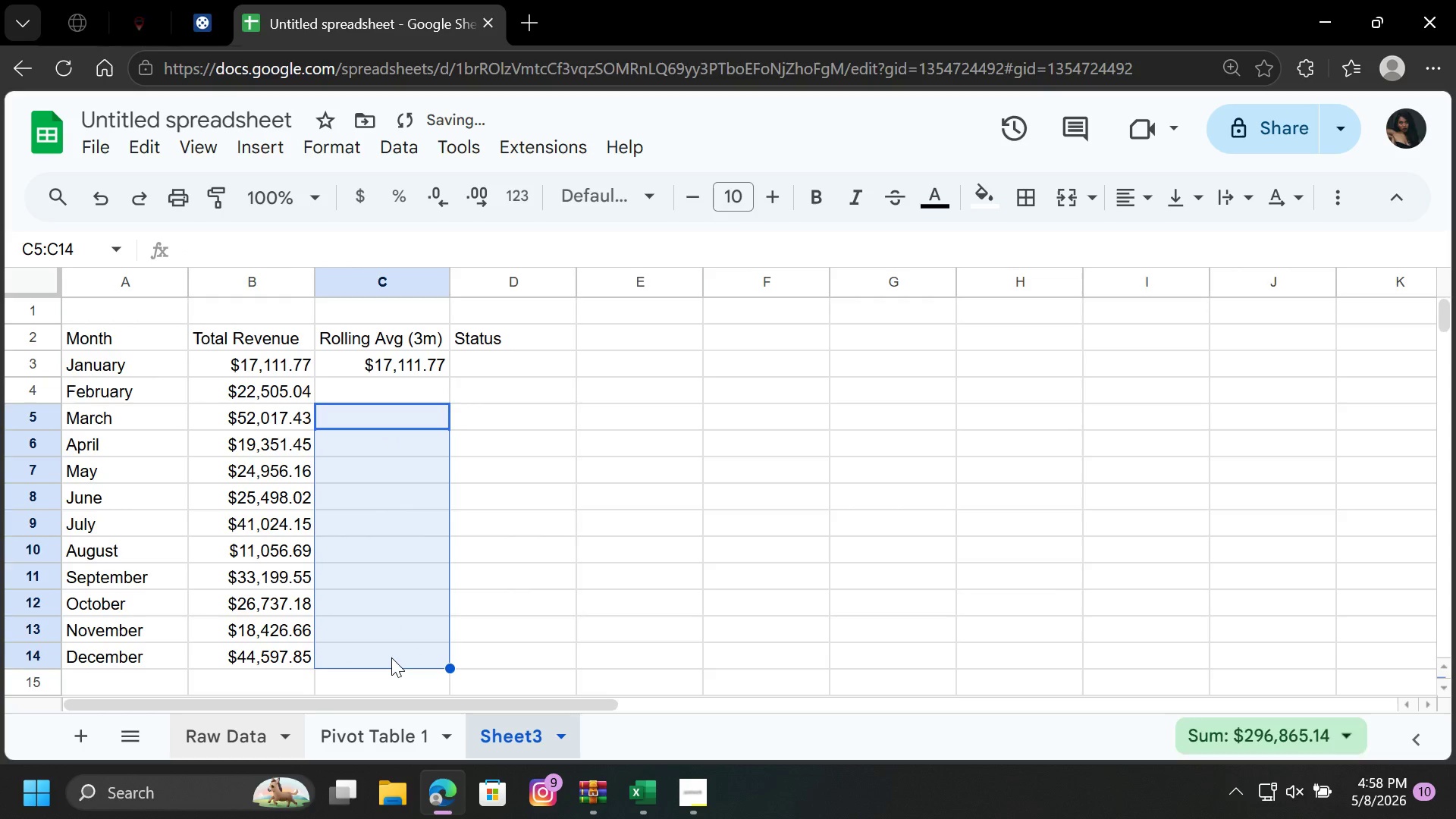 
key(Delete)
 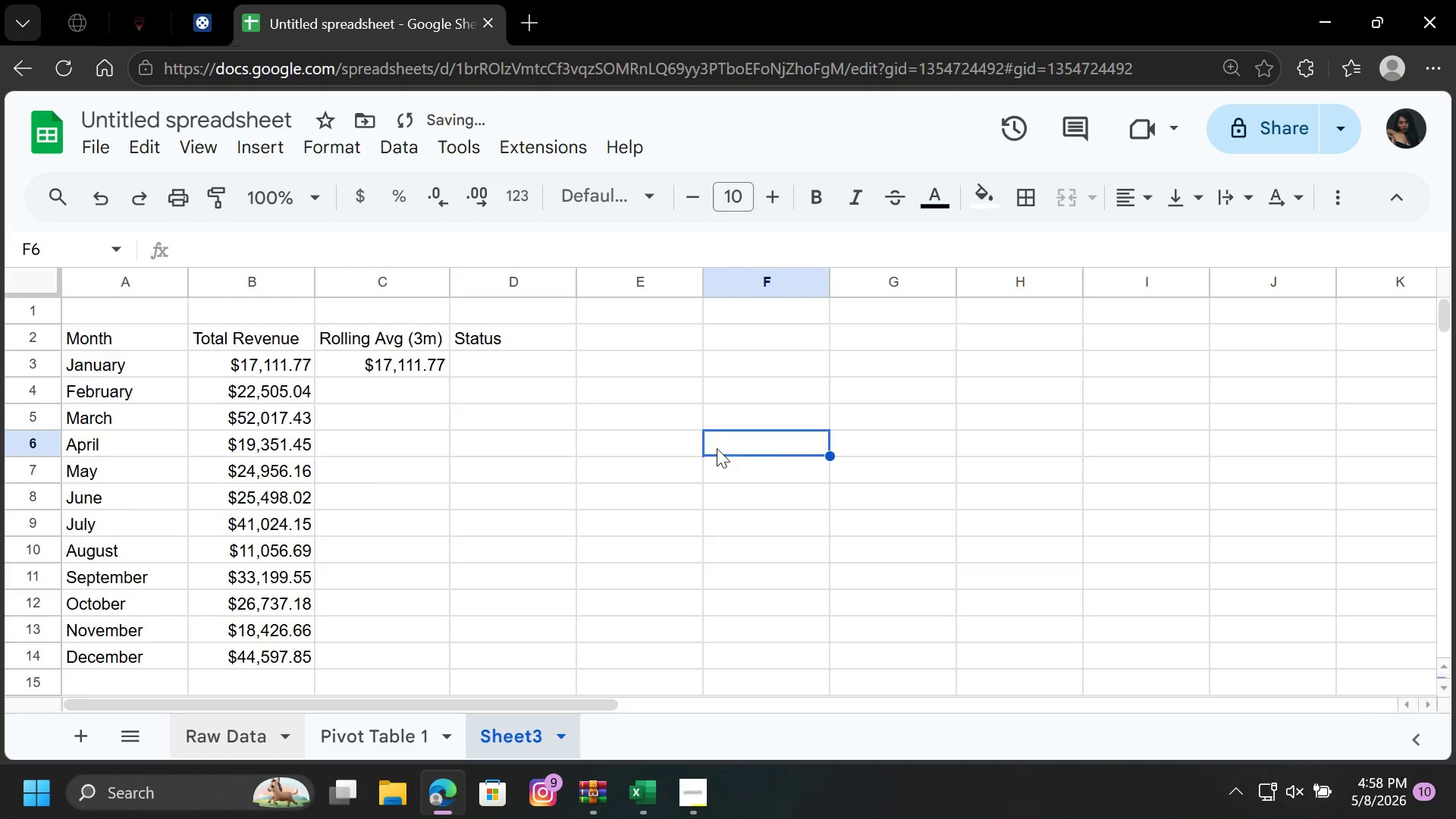 
left_click([758, 440])
 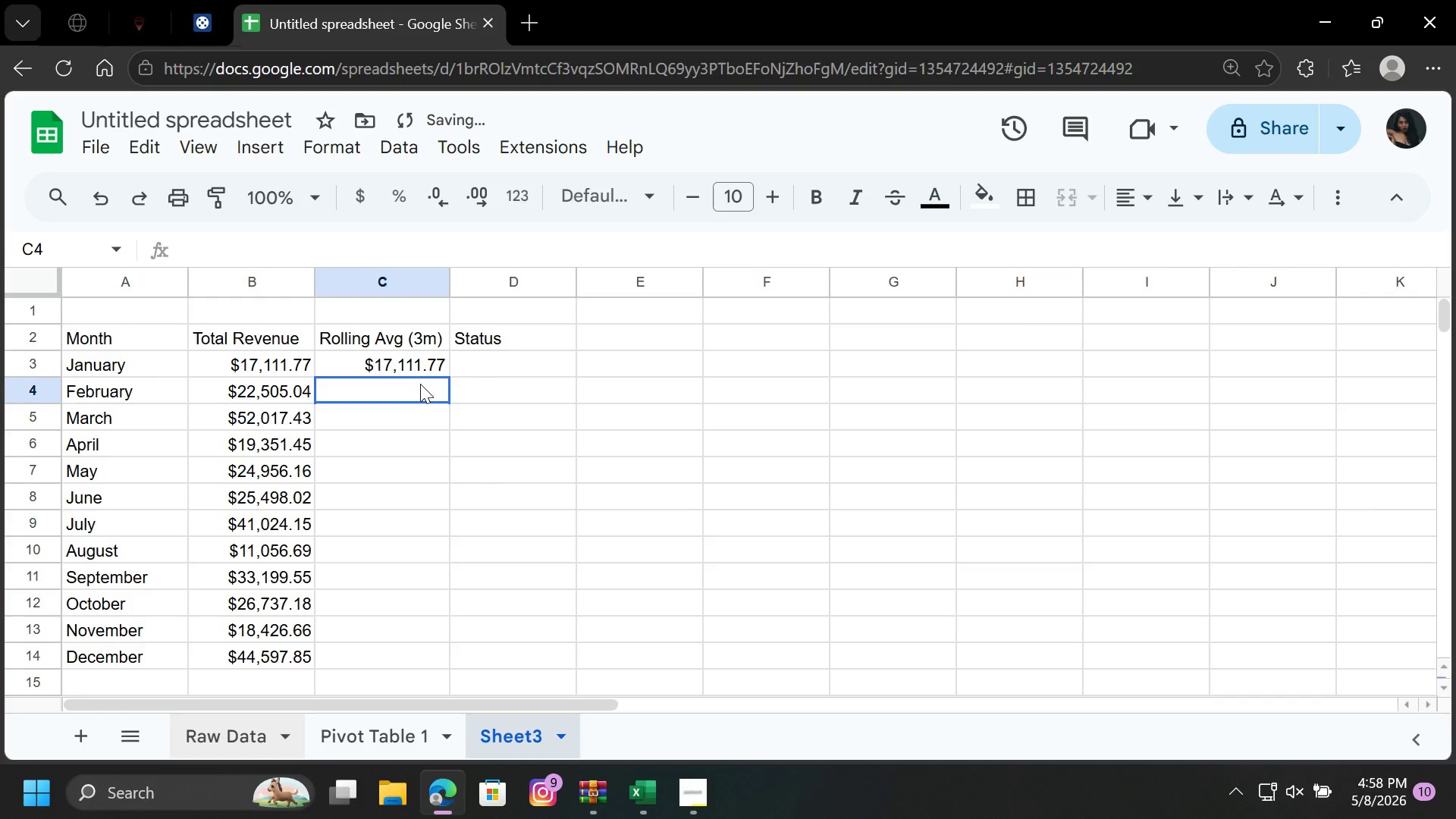 
left_click([420, 384])
 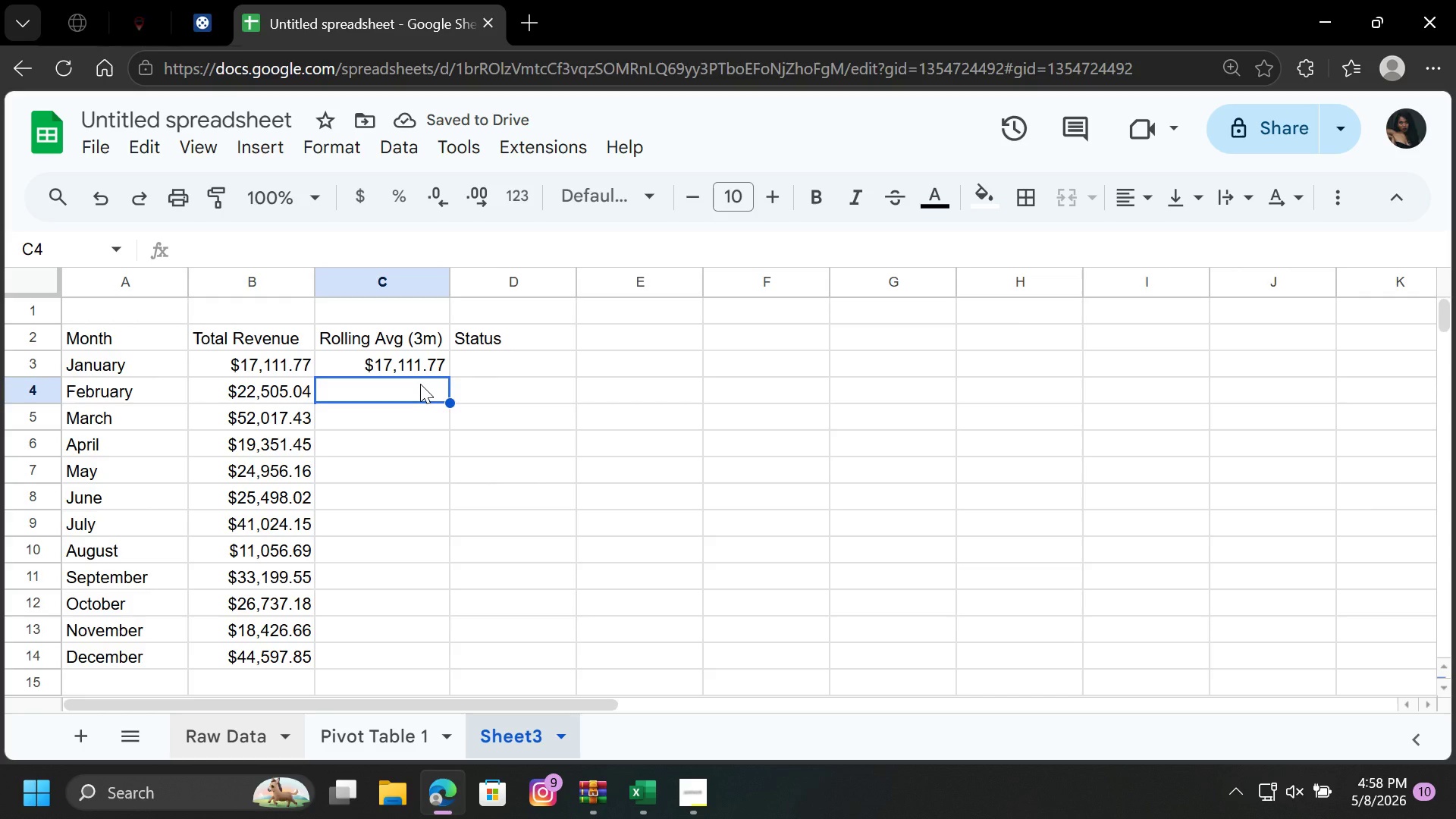 
type(=AV)
 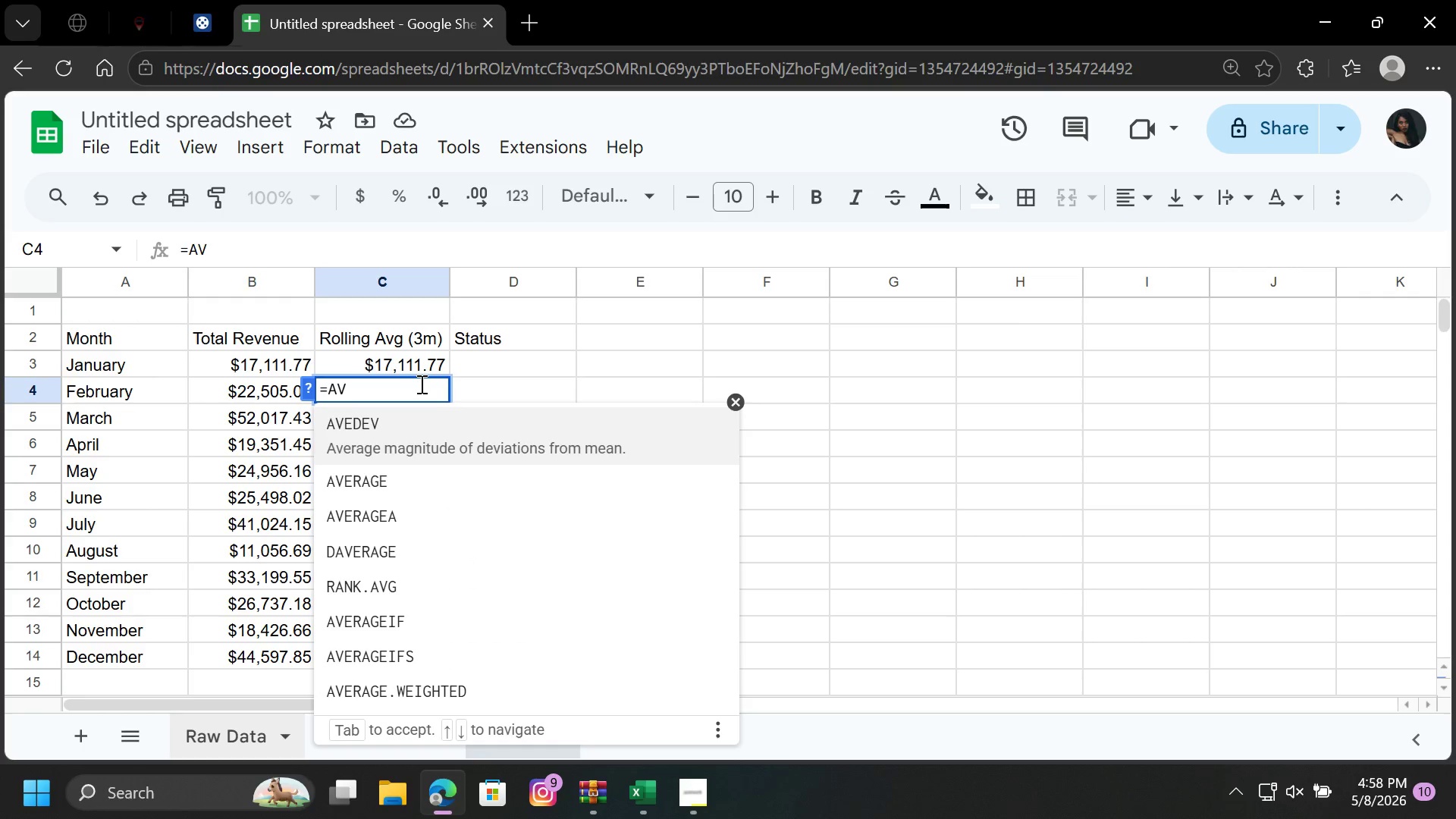 
key(ArrowDown)
 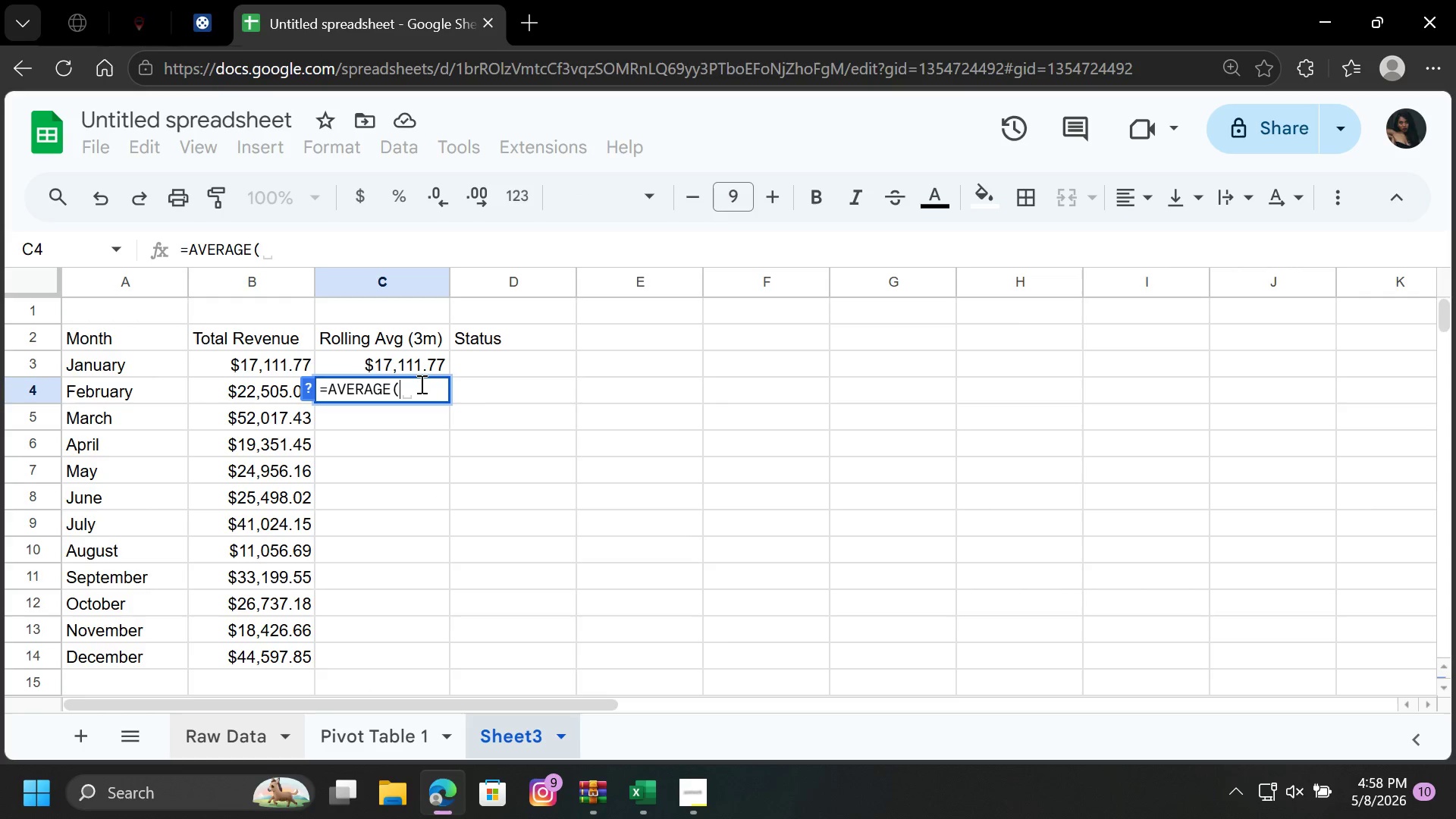 
key(Enter)
 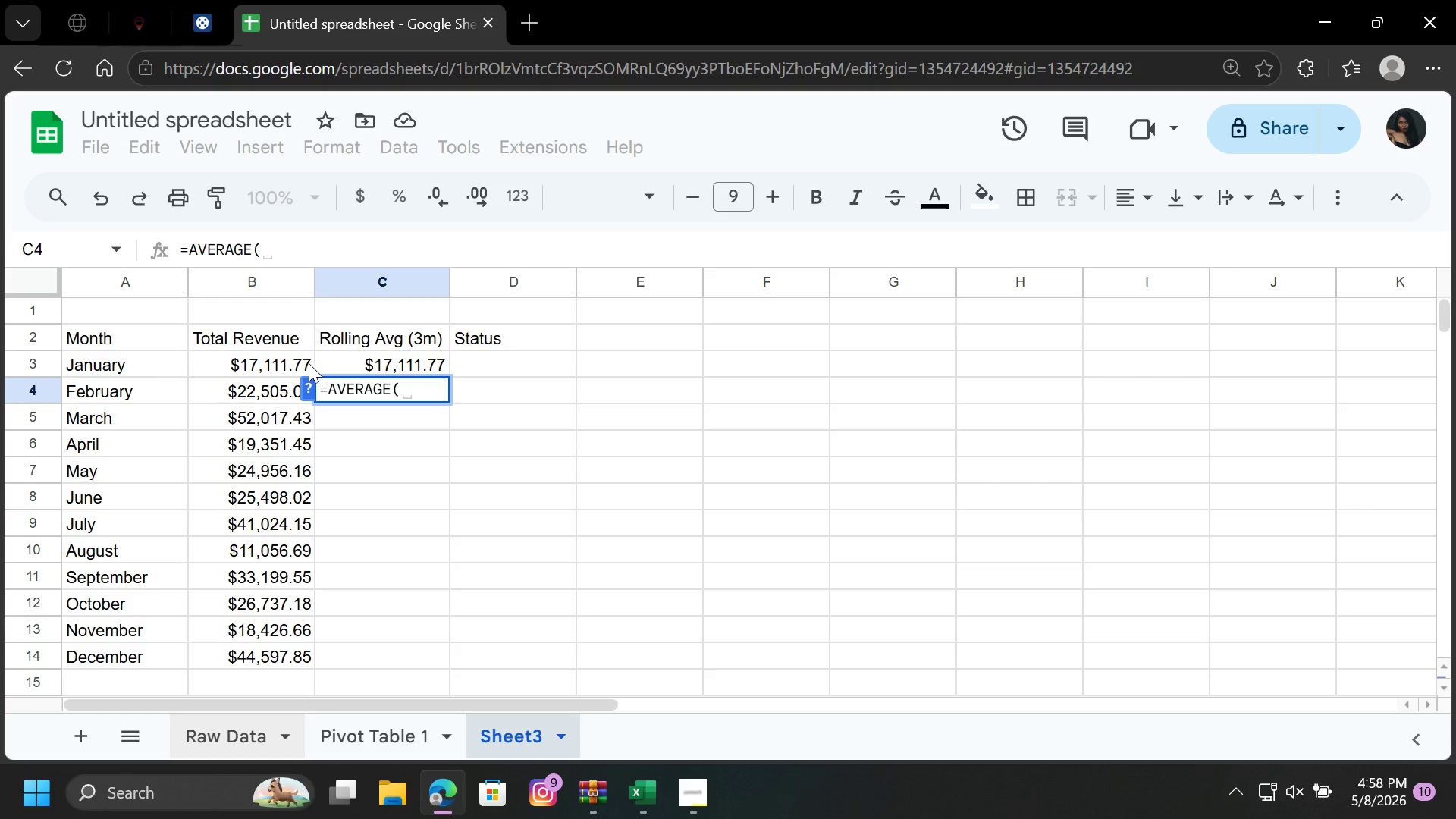 
wait(5.27)
 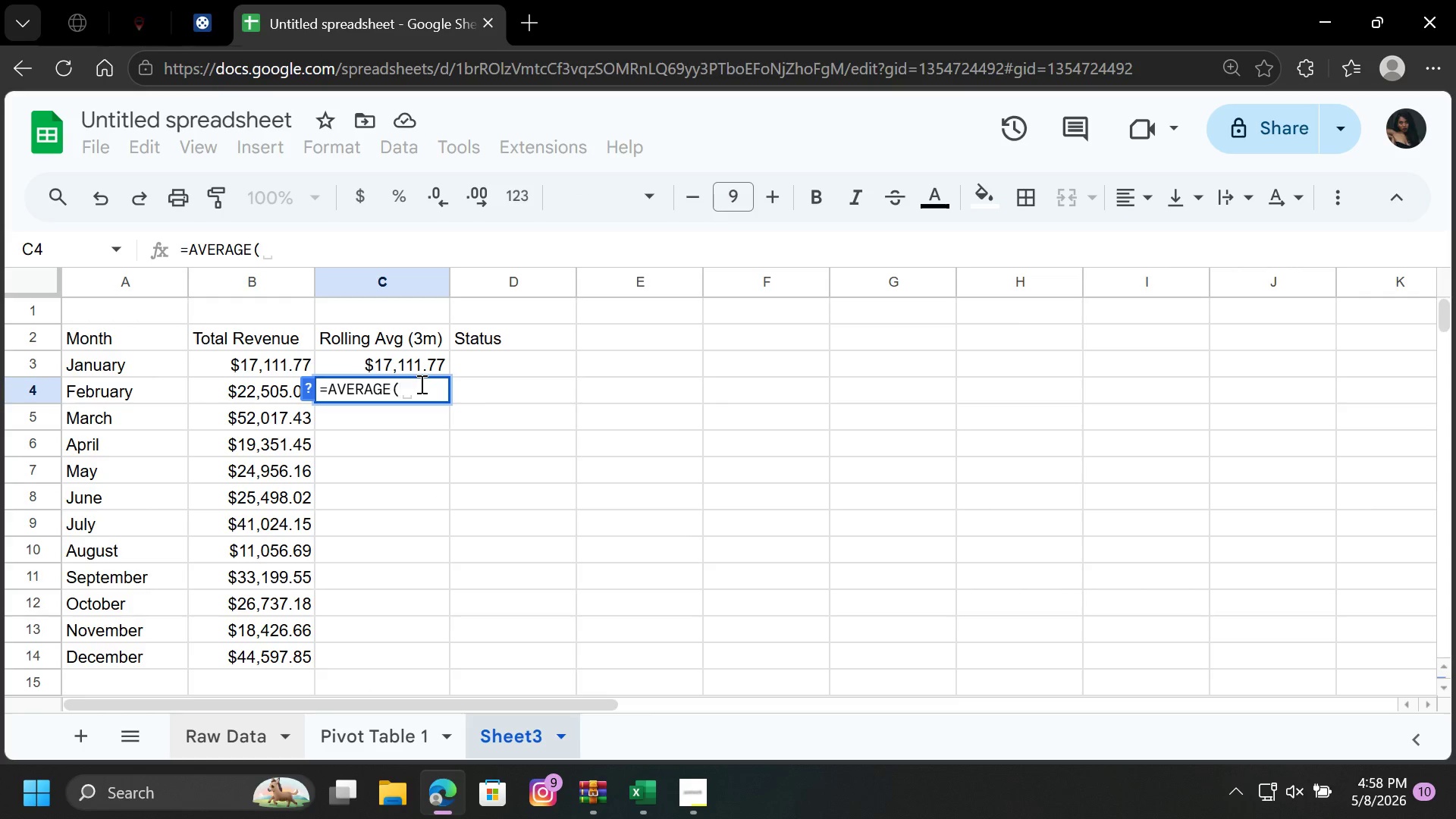 
left_click_drag(start_coordinate=[274, 359], to_coordinate=[273, 388])
 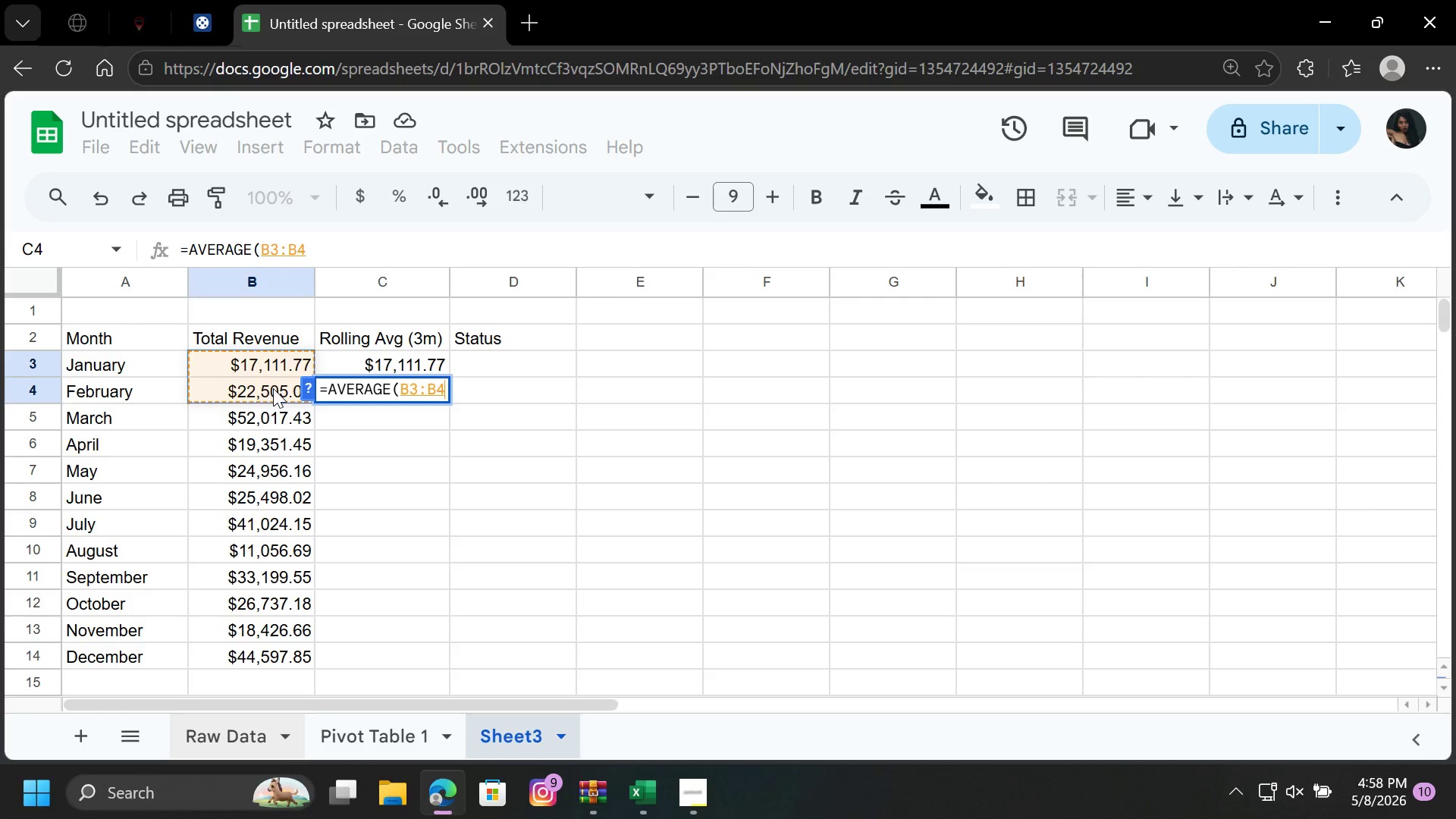 
key(Shift+0)
 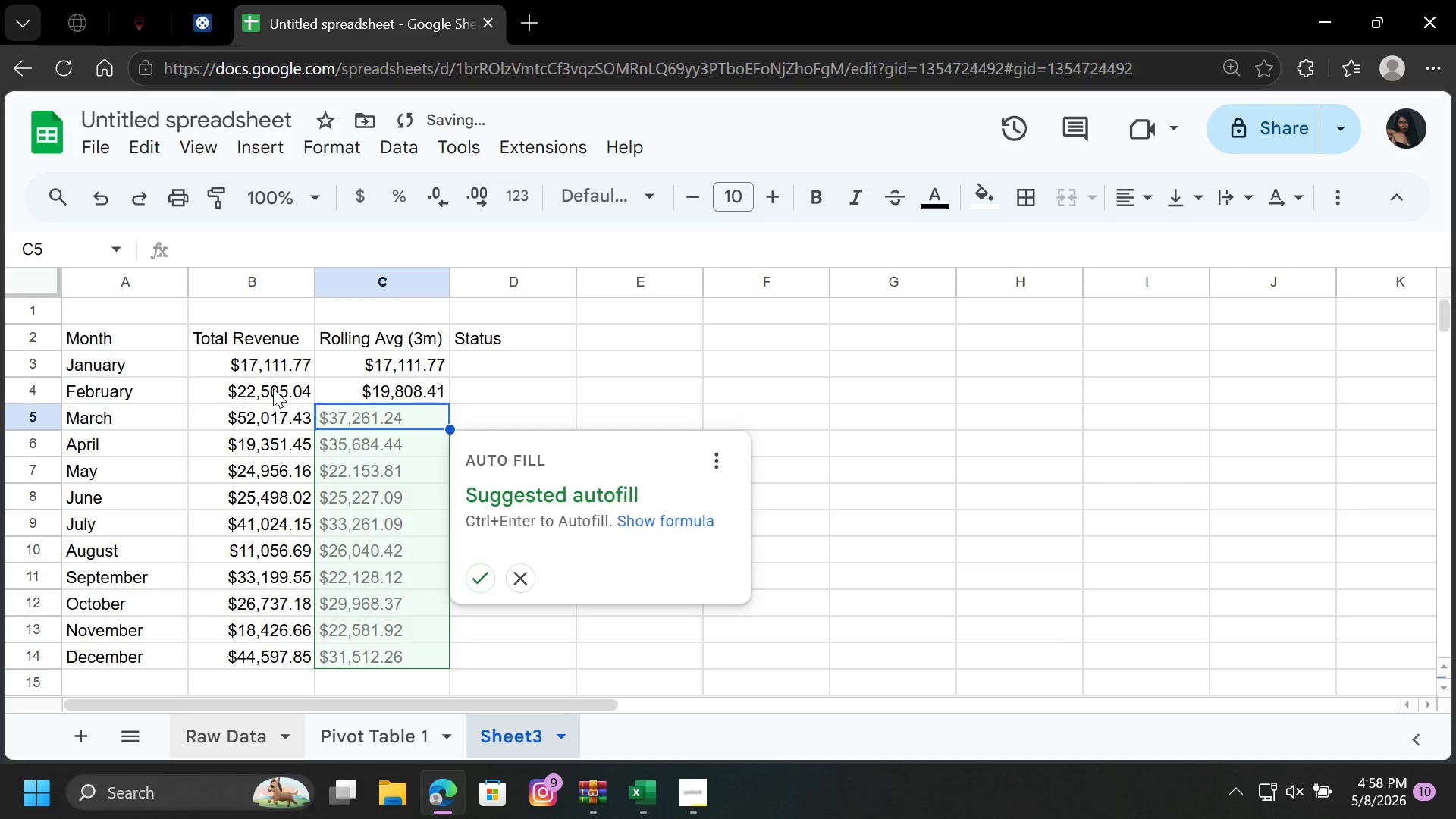 
key(Enter)
 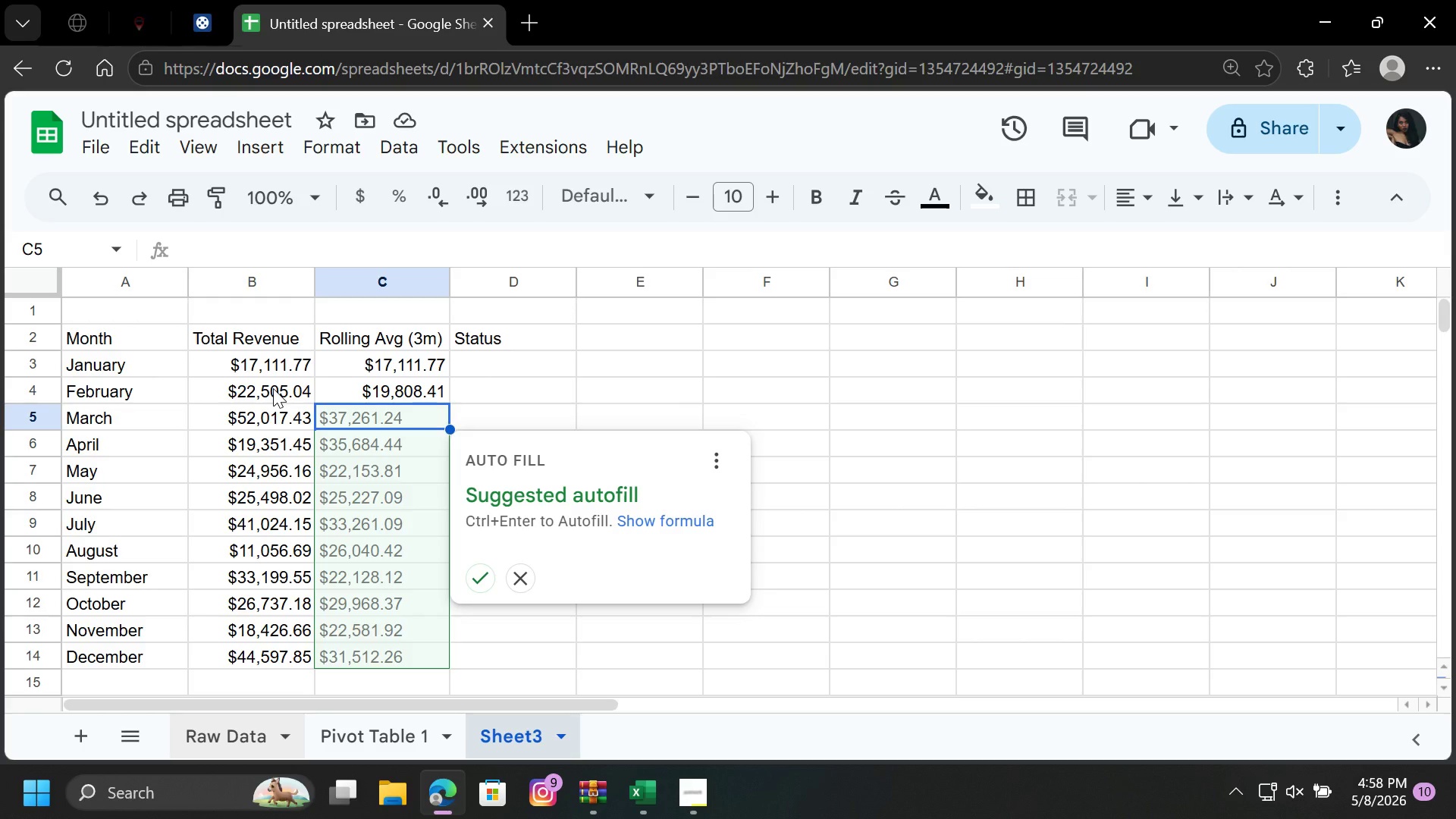 
wait(15.77)
 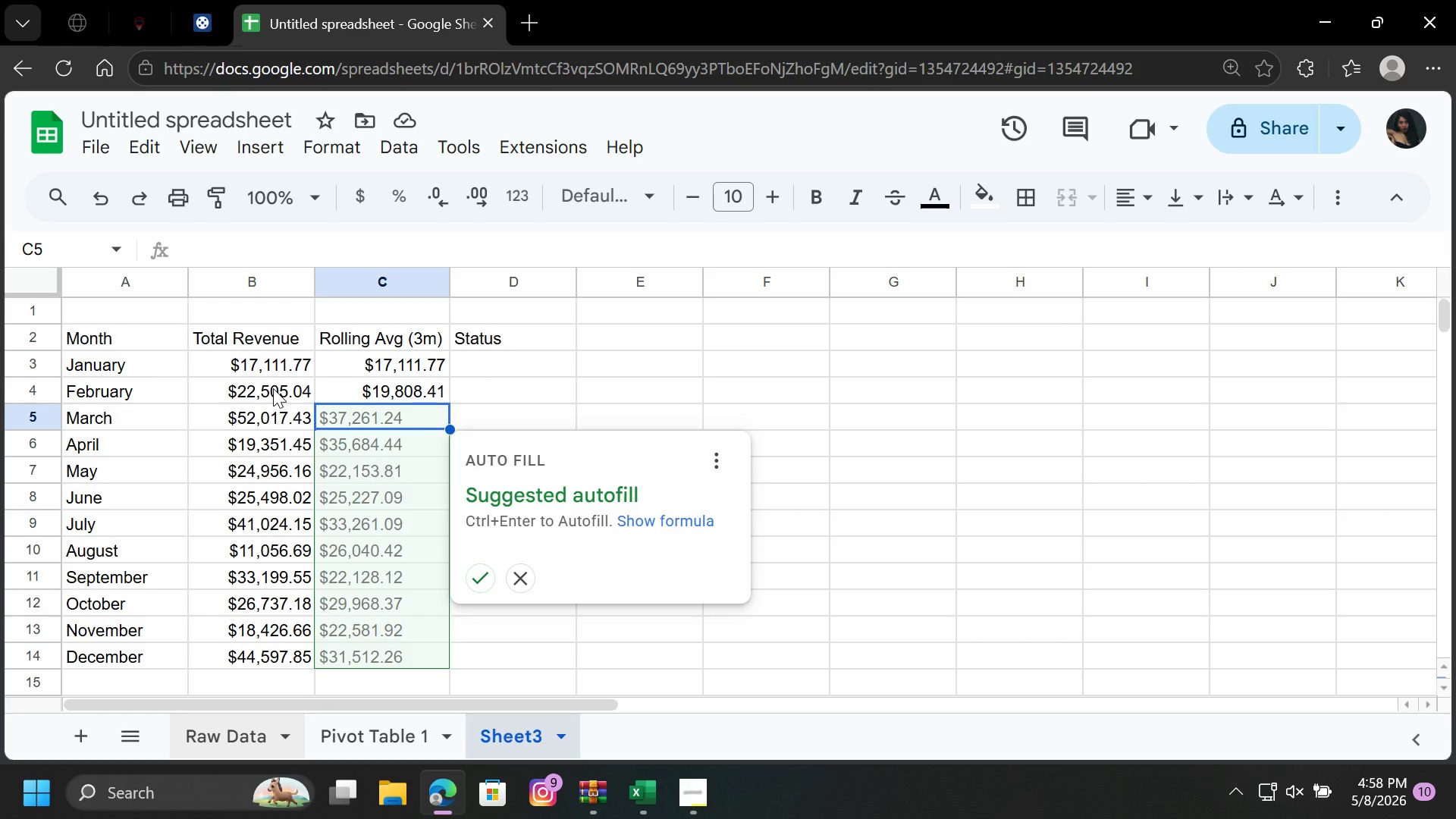 
left_click([481, 582])
 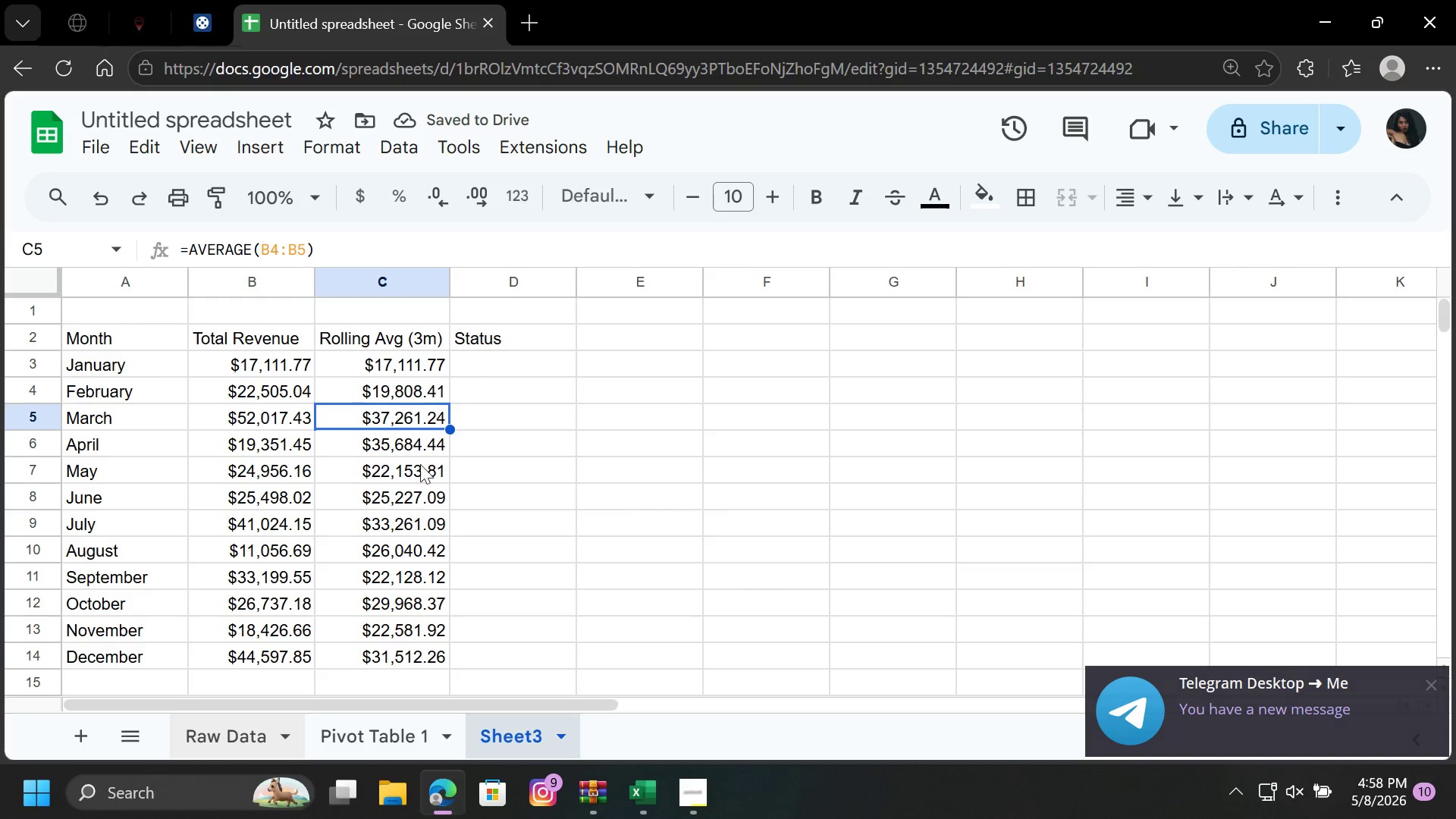 
left_click([407, 419])
 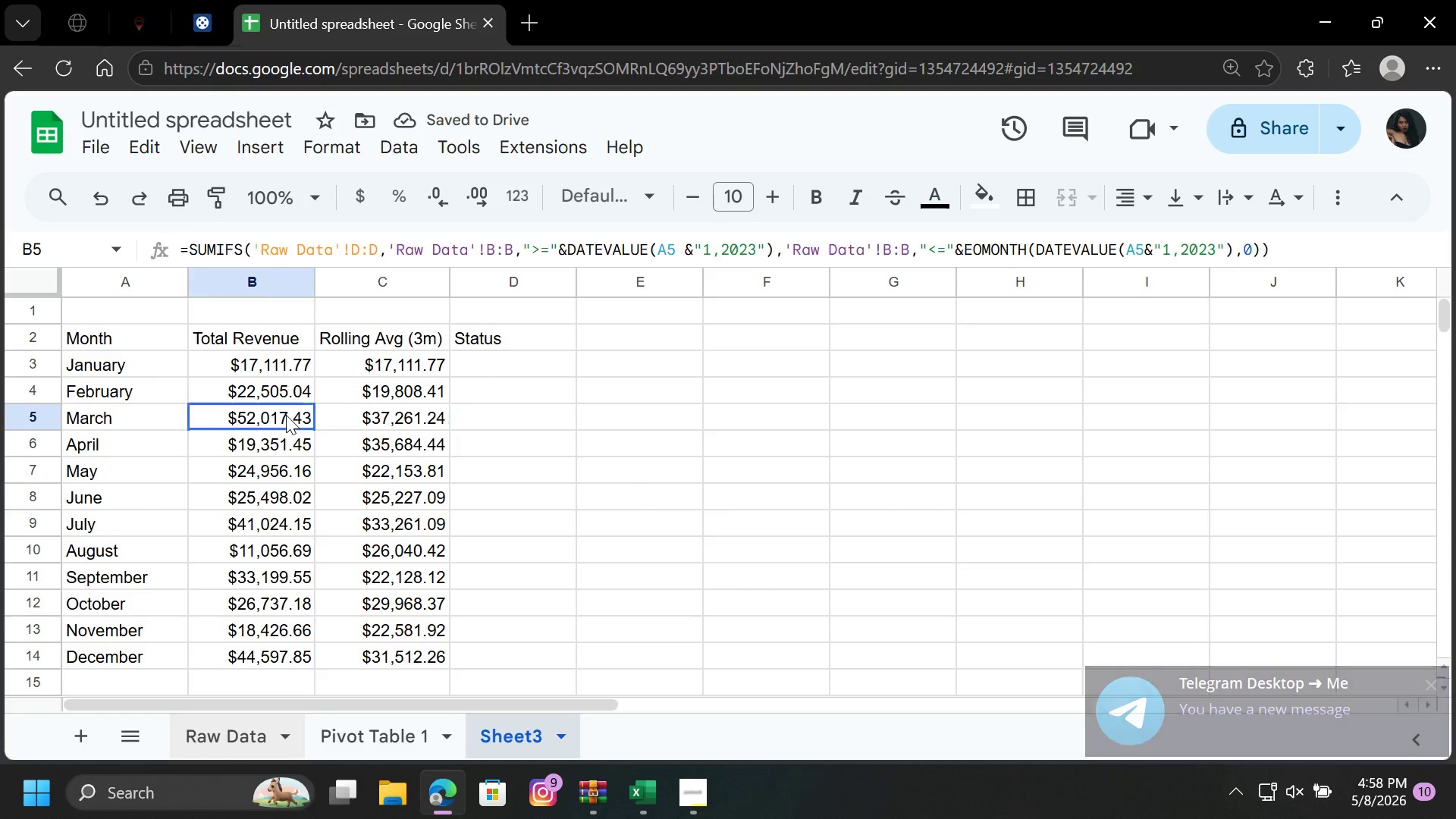 
left_click([286, 415])
 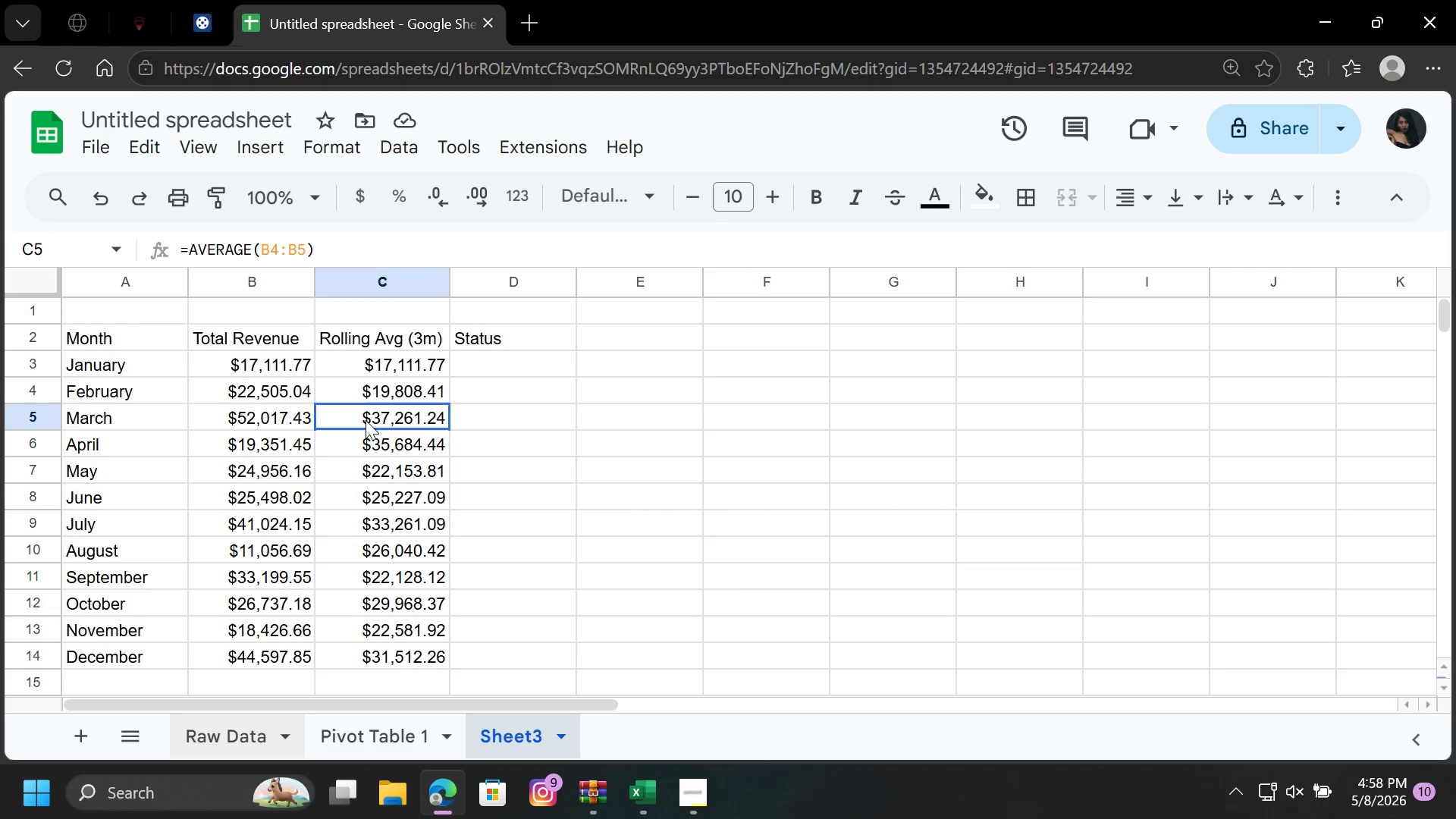 
left_click([366, 420])
 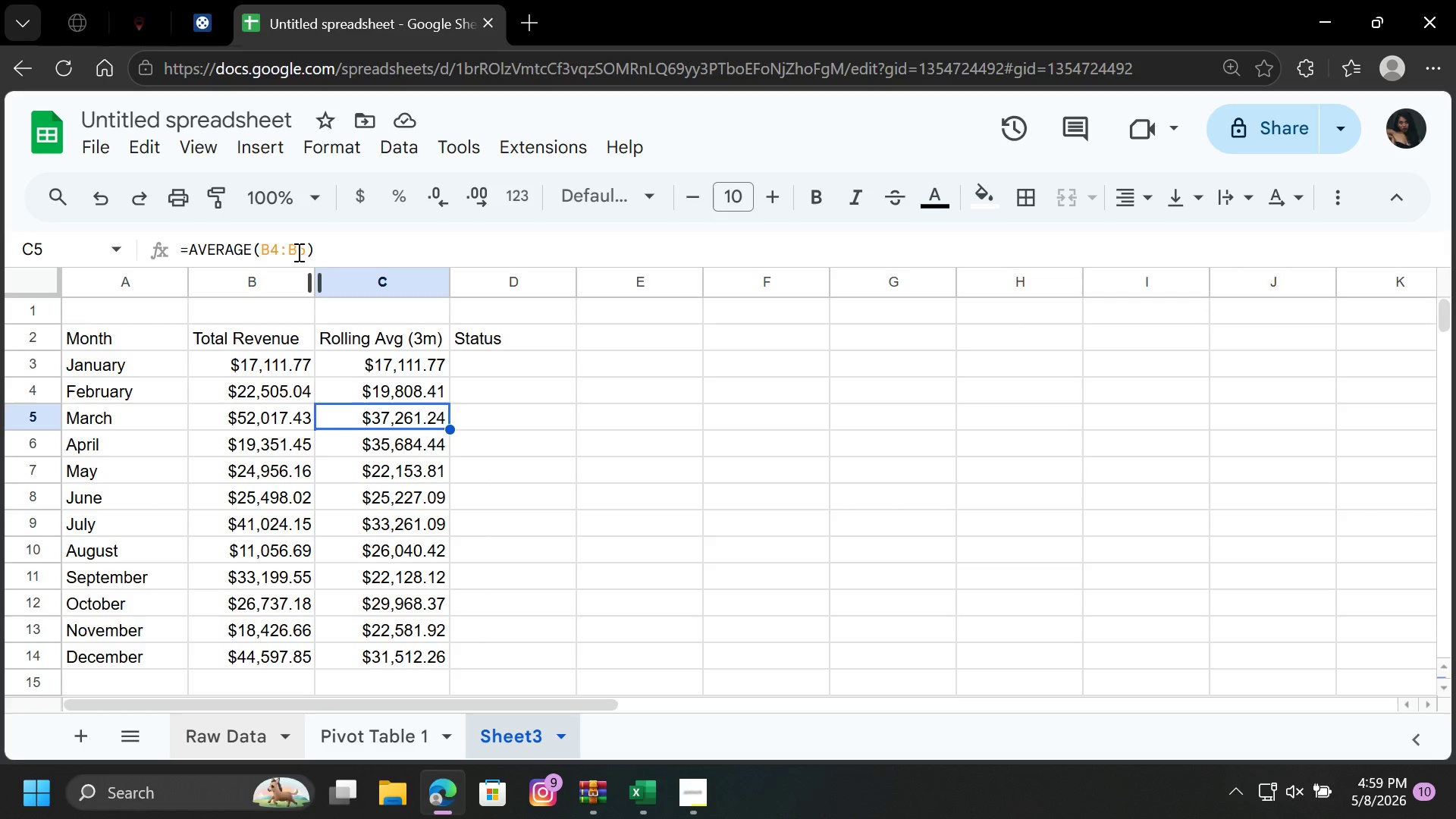 
left_click([277, 250])
 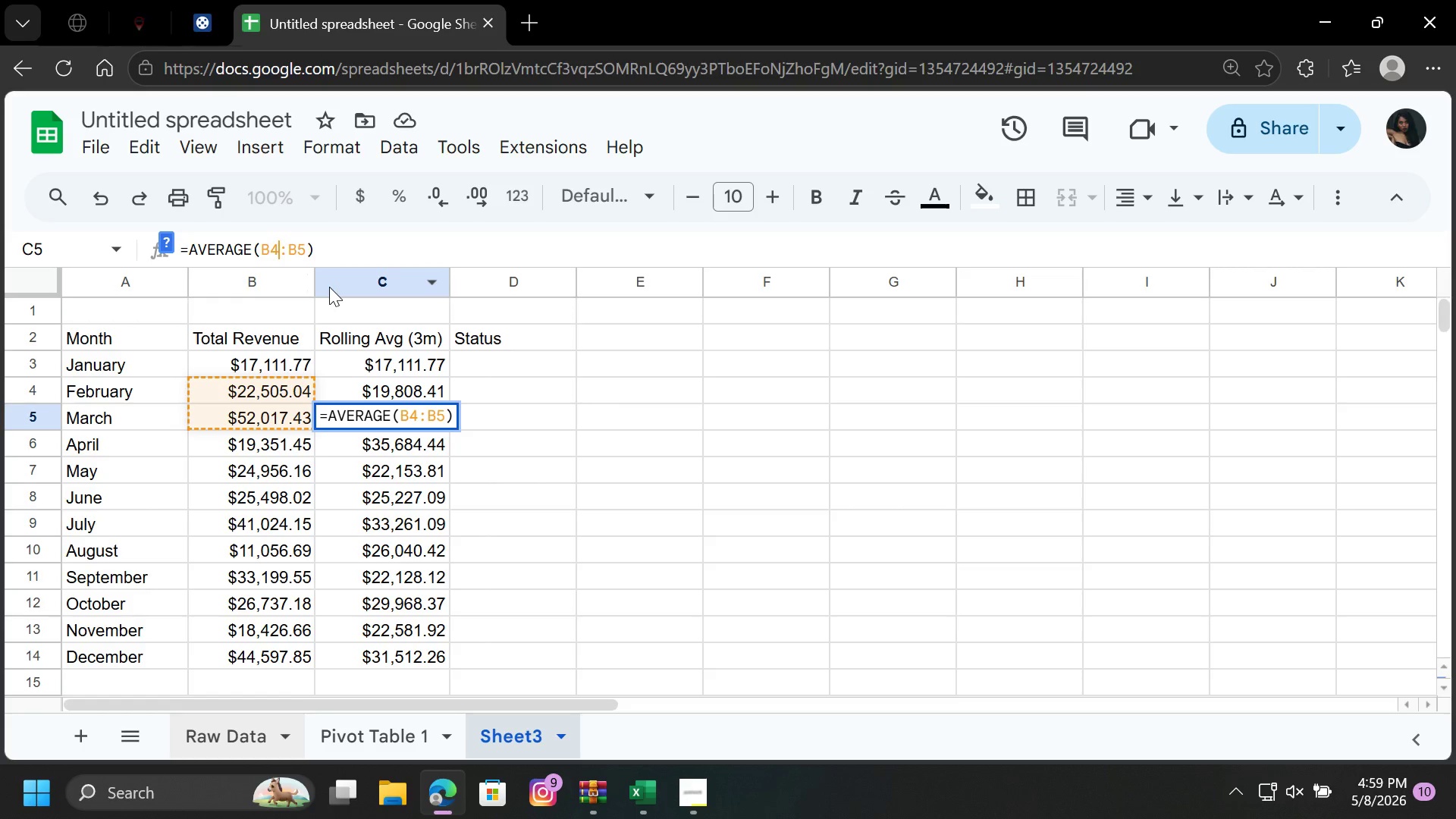 
key(Backspace)
 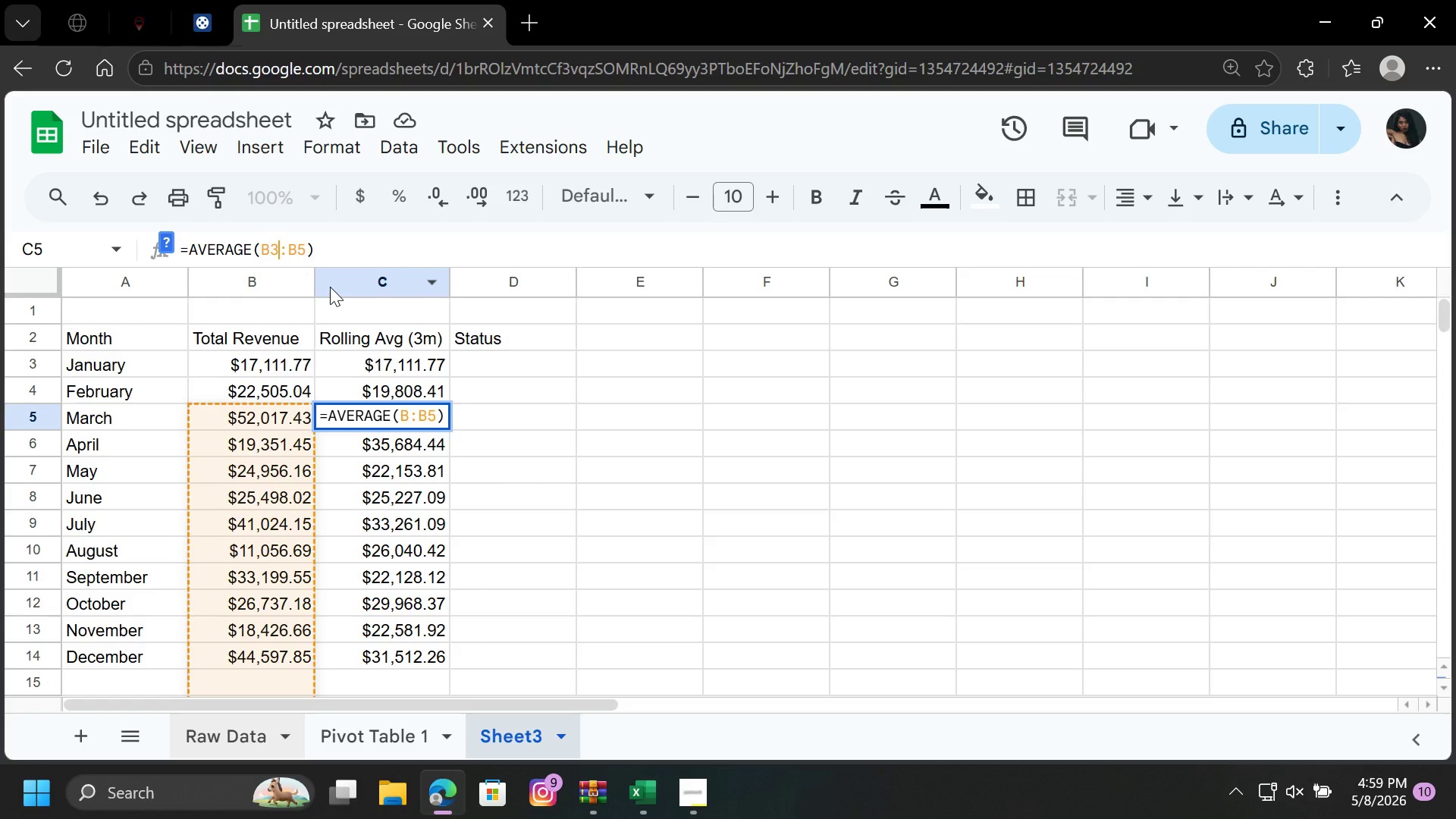 
key(3)
 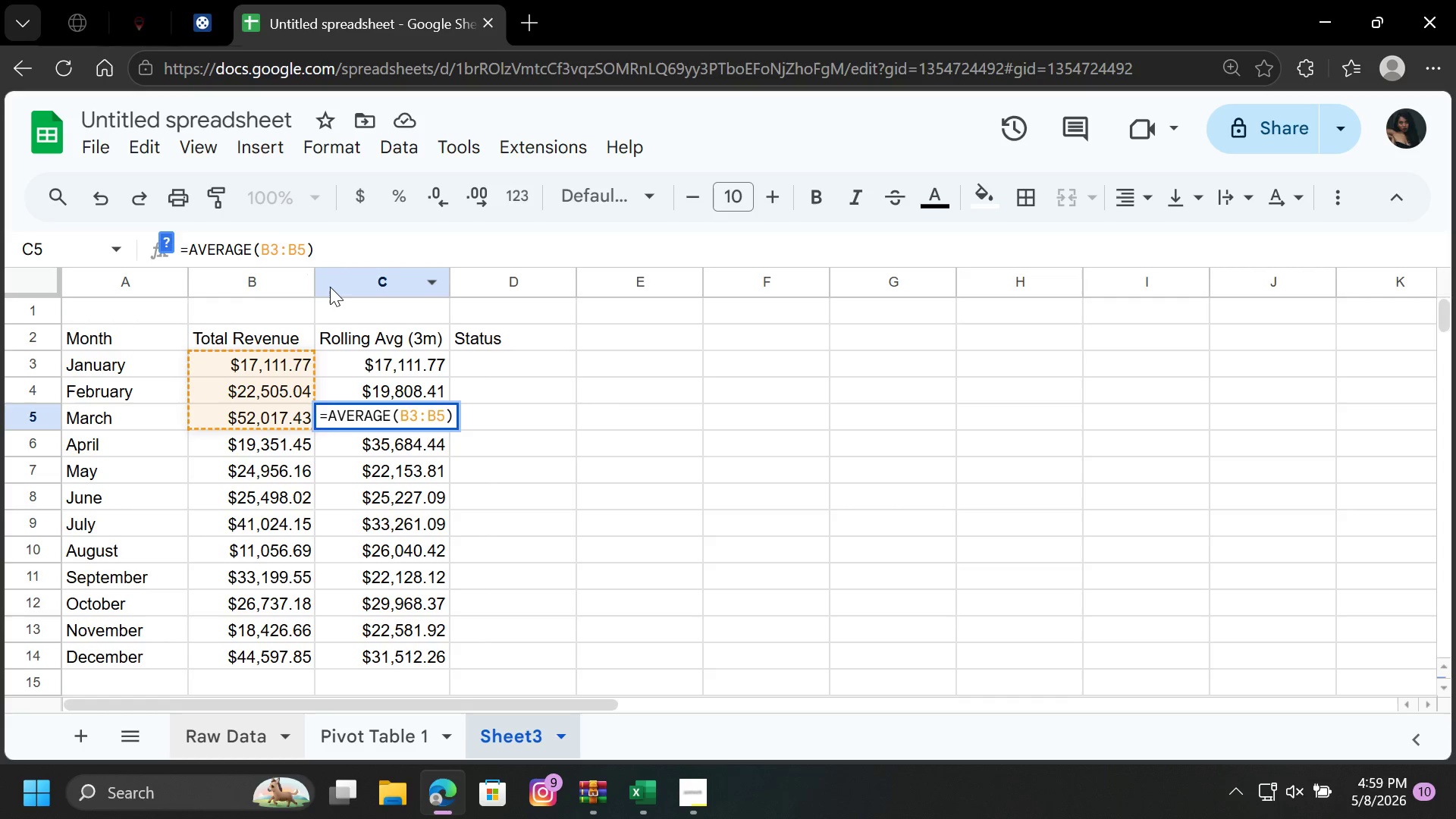 
key(Enter)
 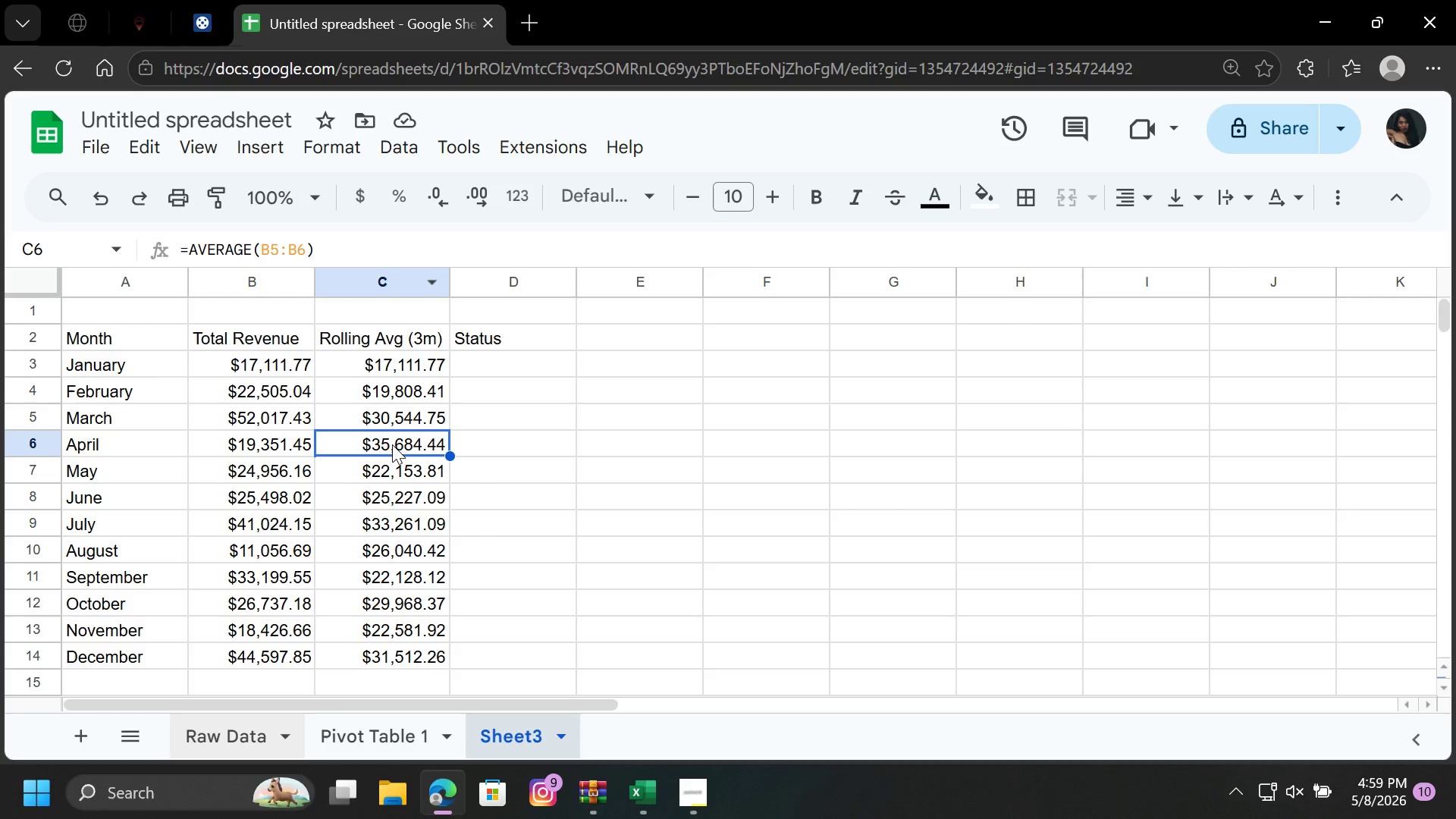 
wait(29.34)
 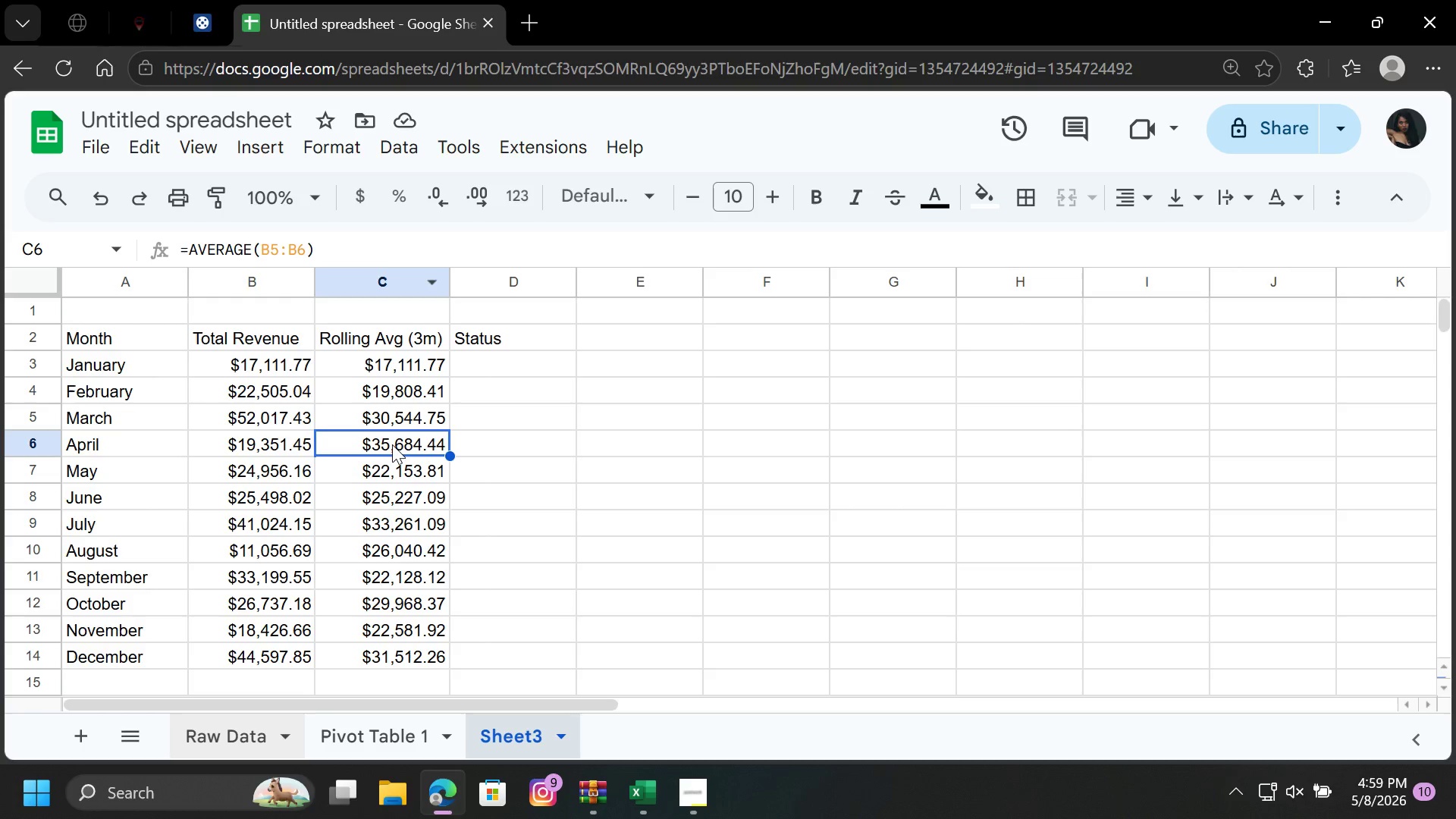 
left_click([279, 247])